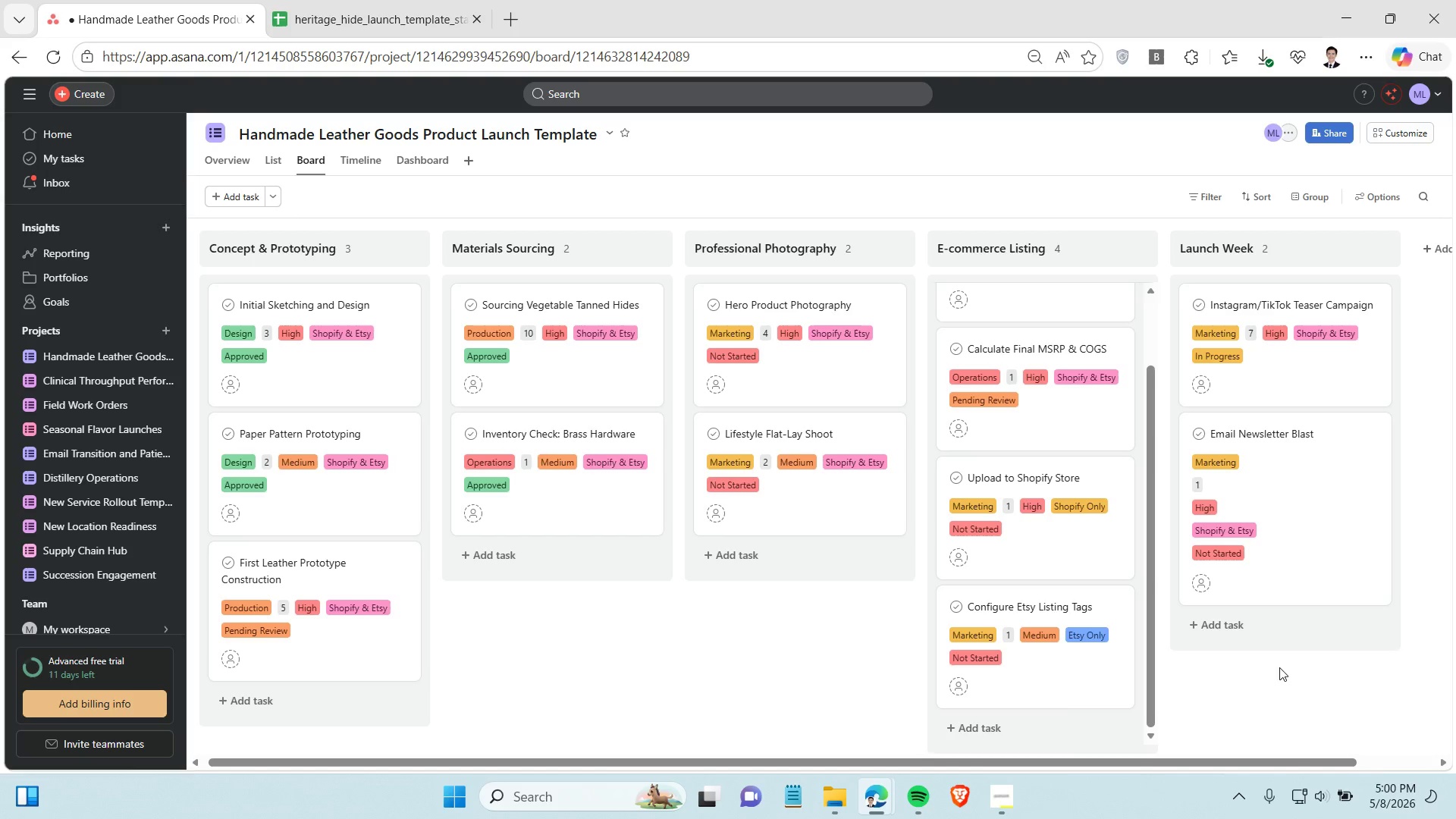 
left_click([1250, 621])
 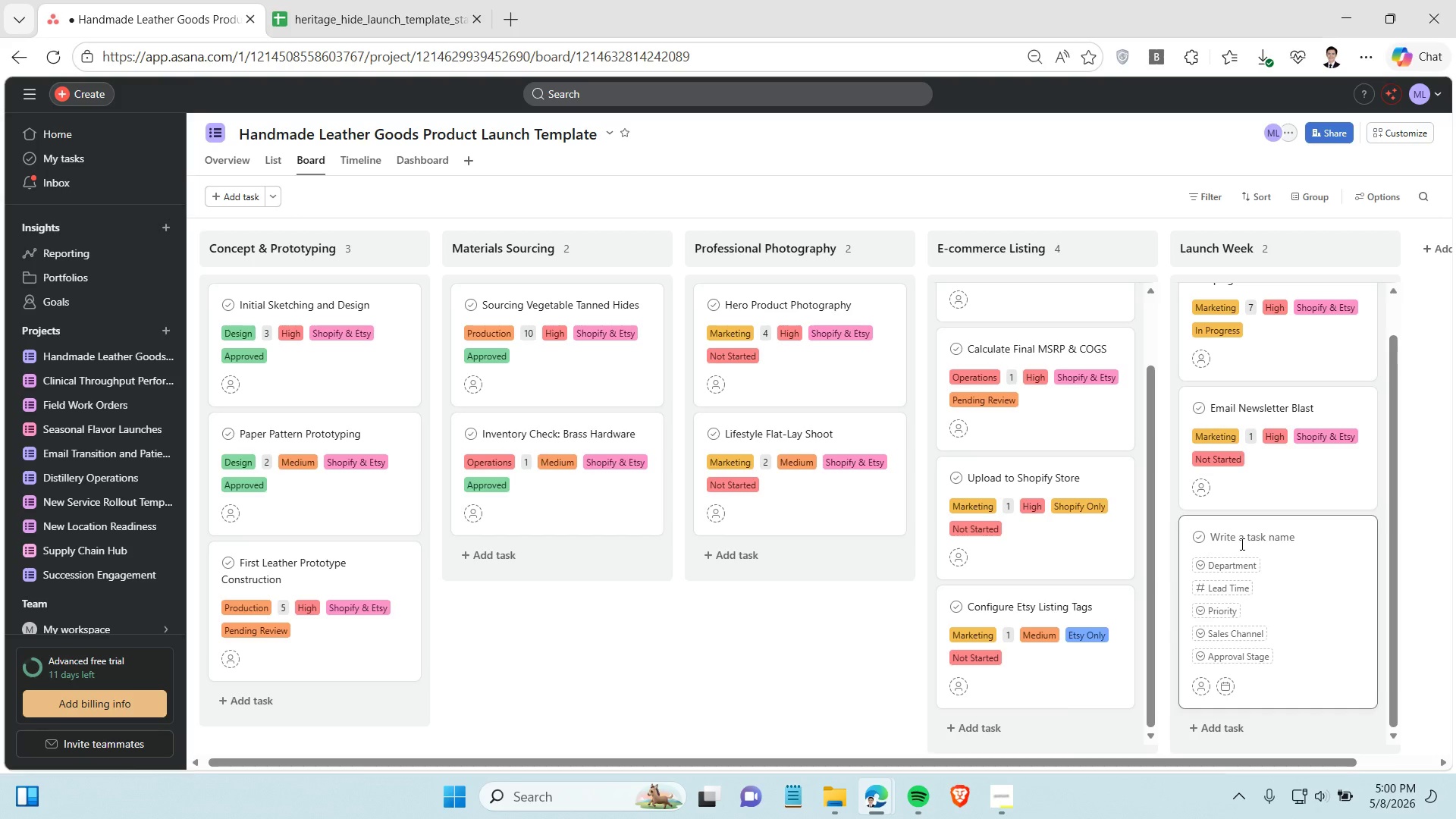 
key(Control+V)
 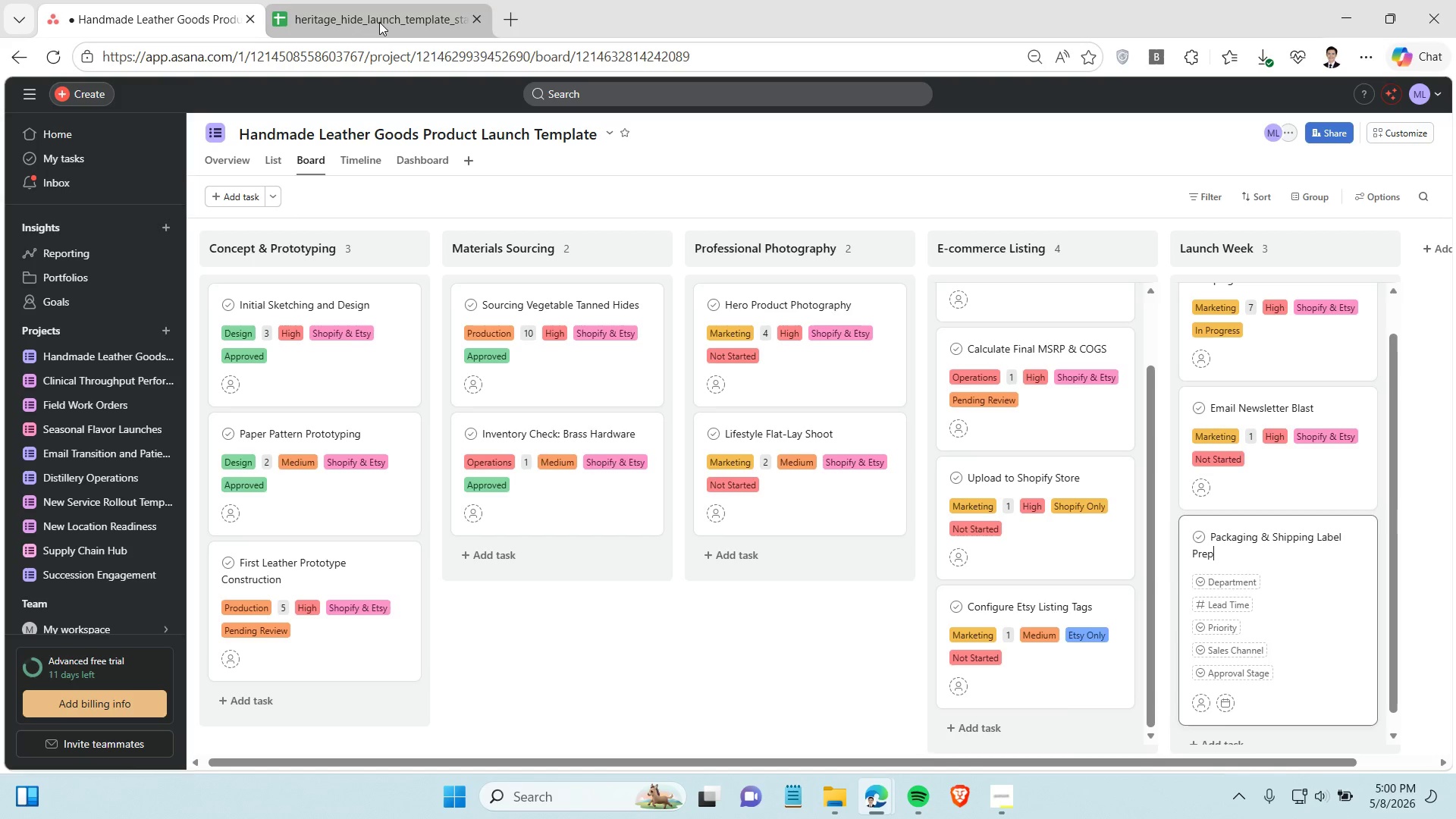 
left_click([379, 21])
 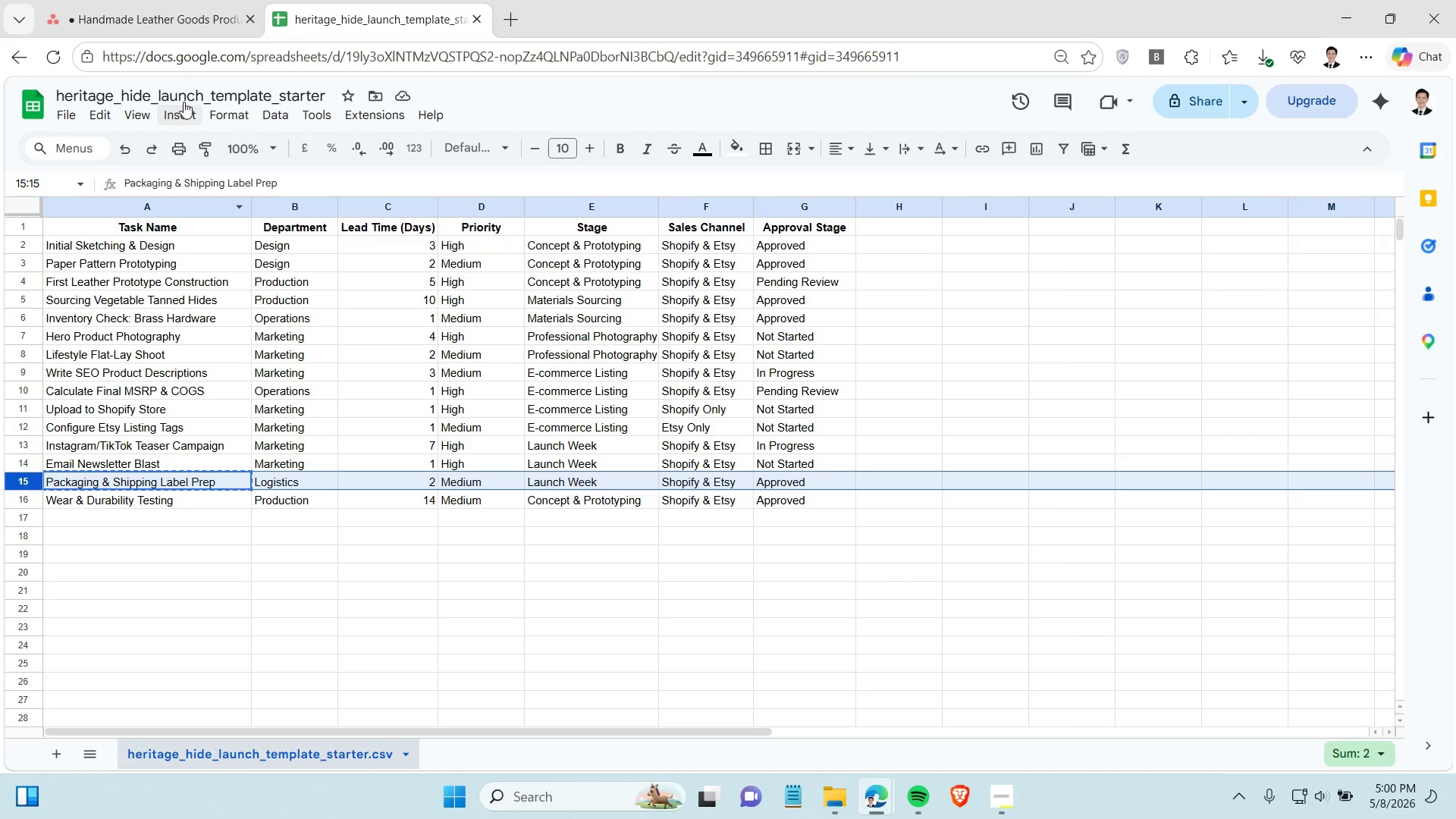 
left_click([159, 0])
 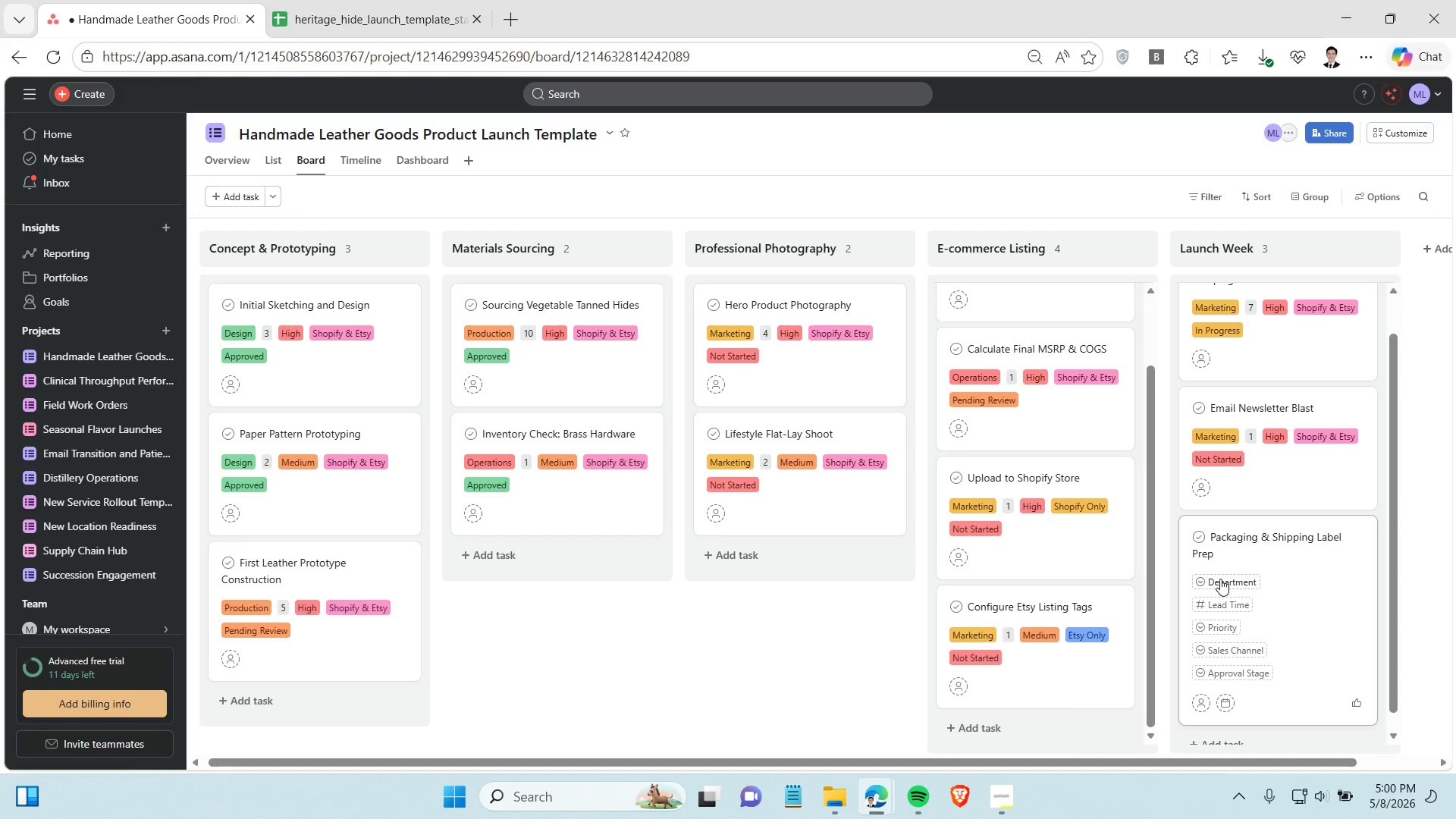 
left_click([1220, 579])
 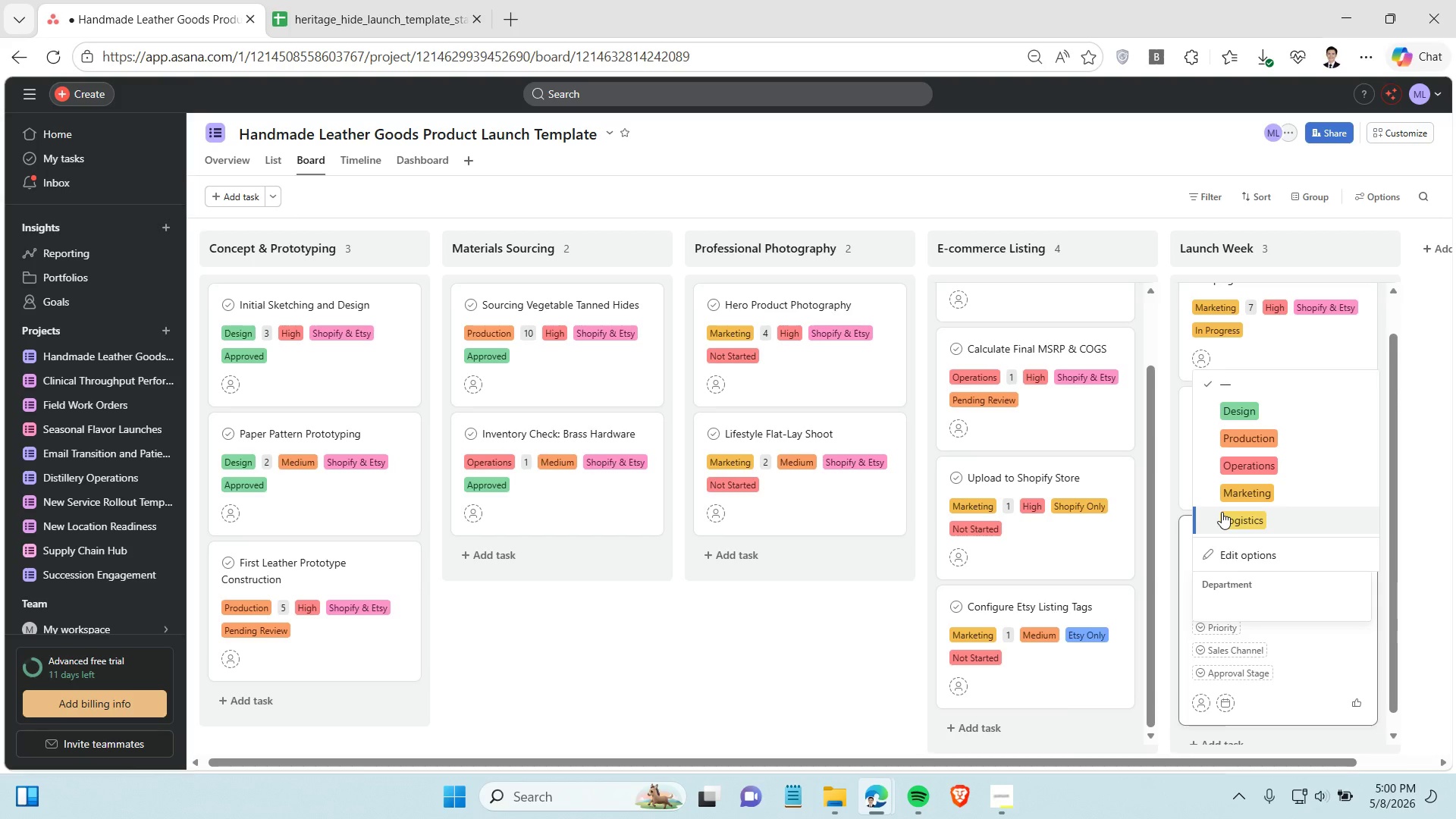 
left_click([1222, 512])
 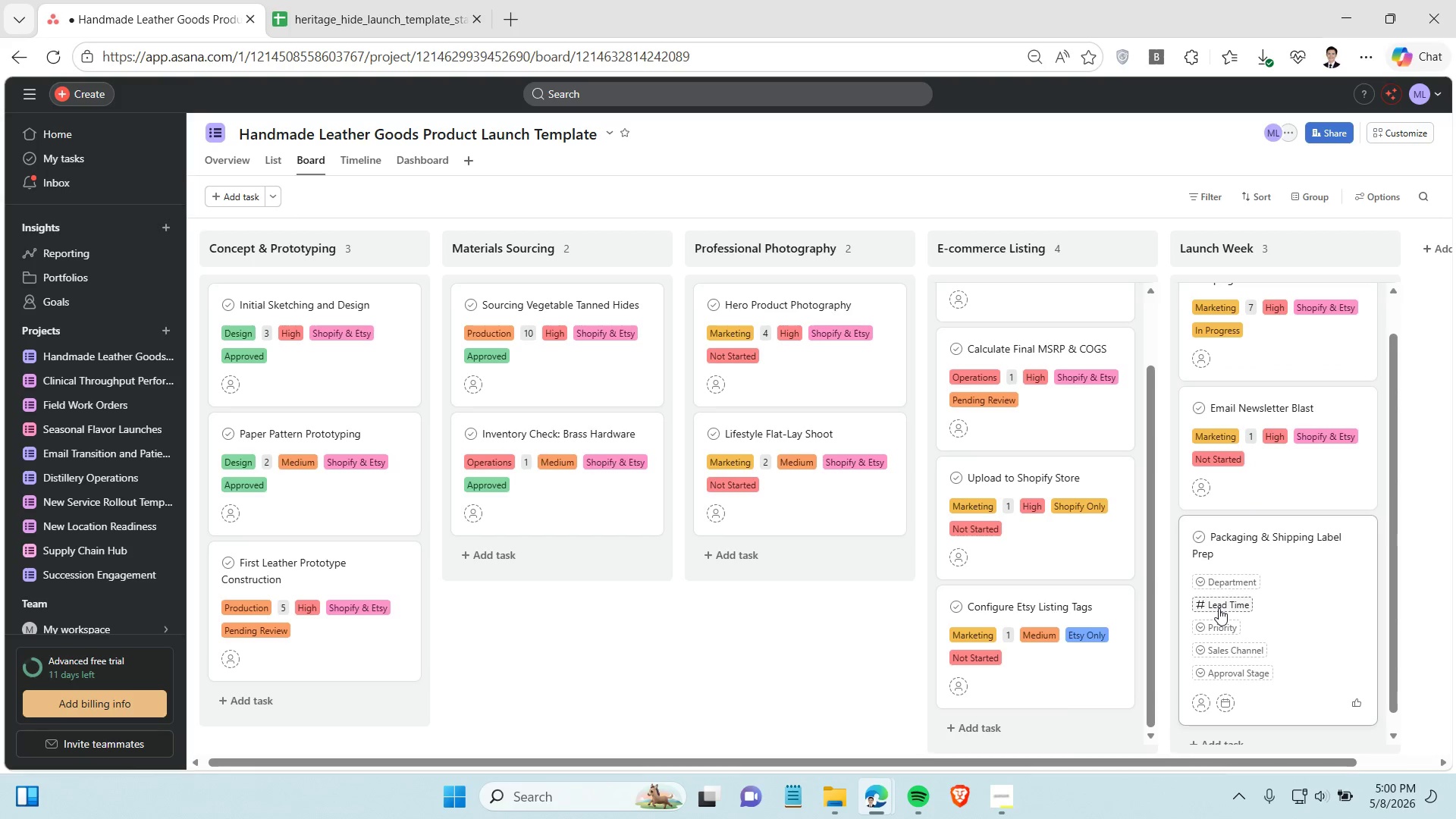 
left_click([1219, 608])
 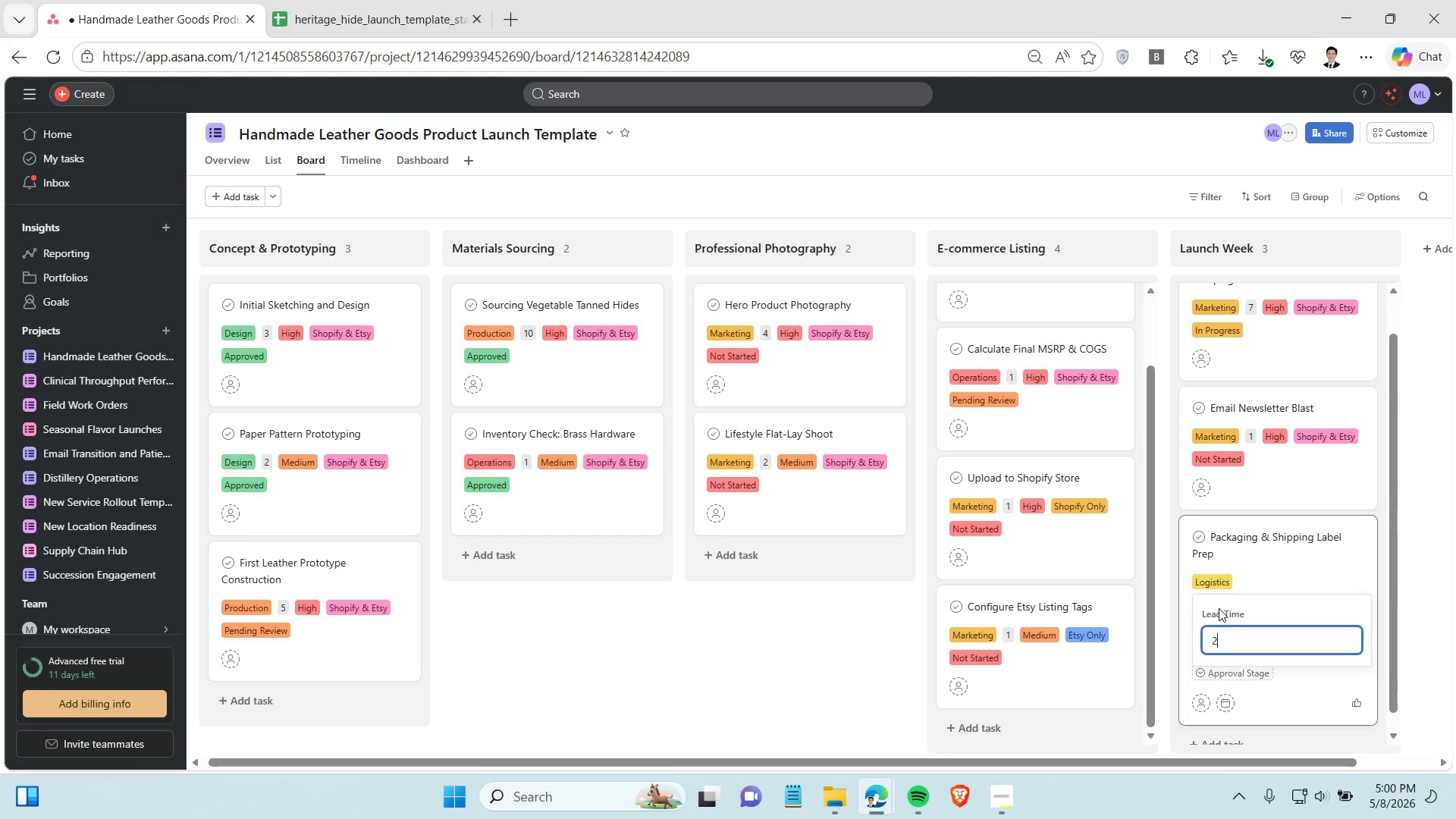 
key(2)
 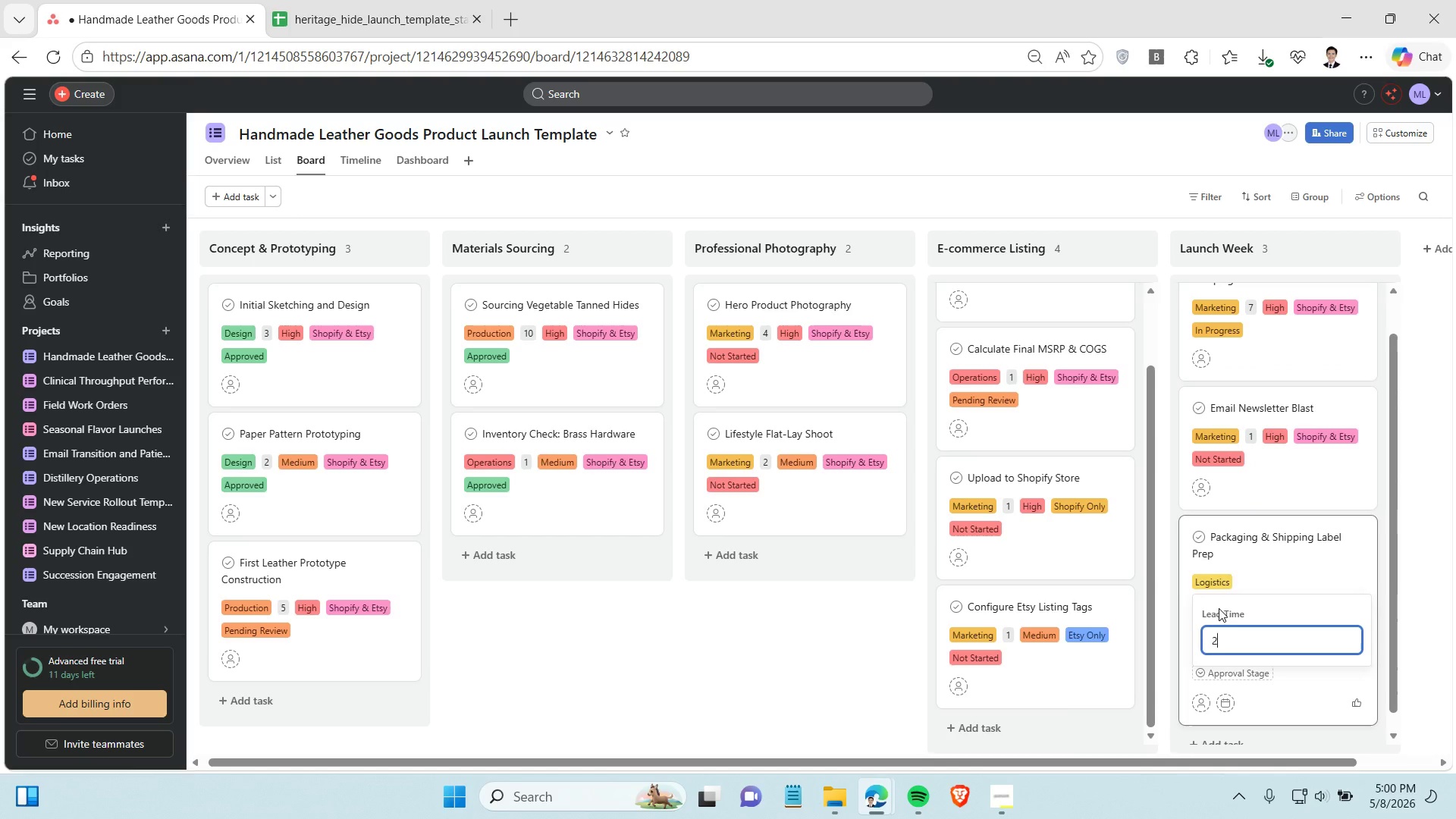 
key(Enter)
 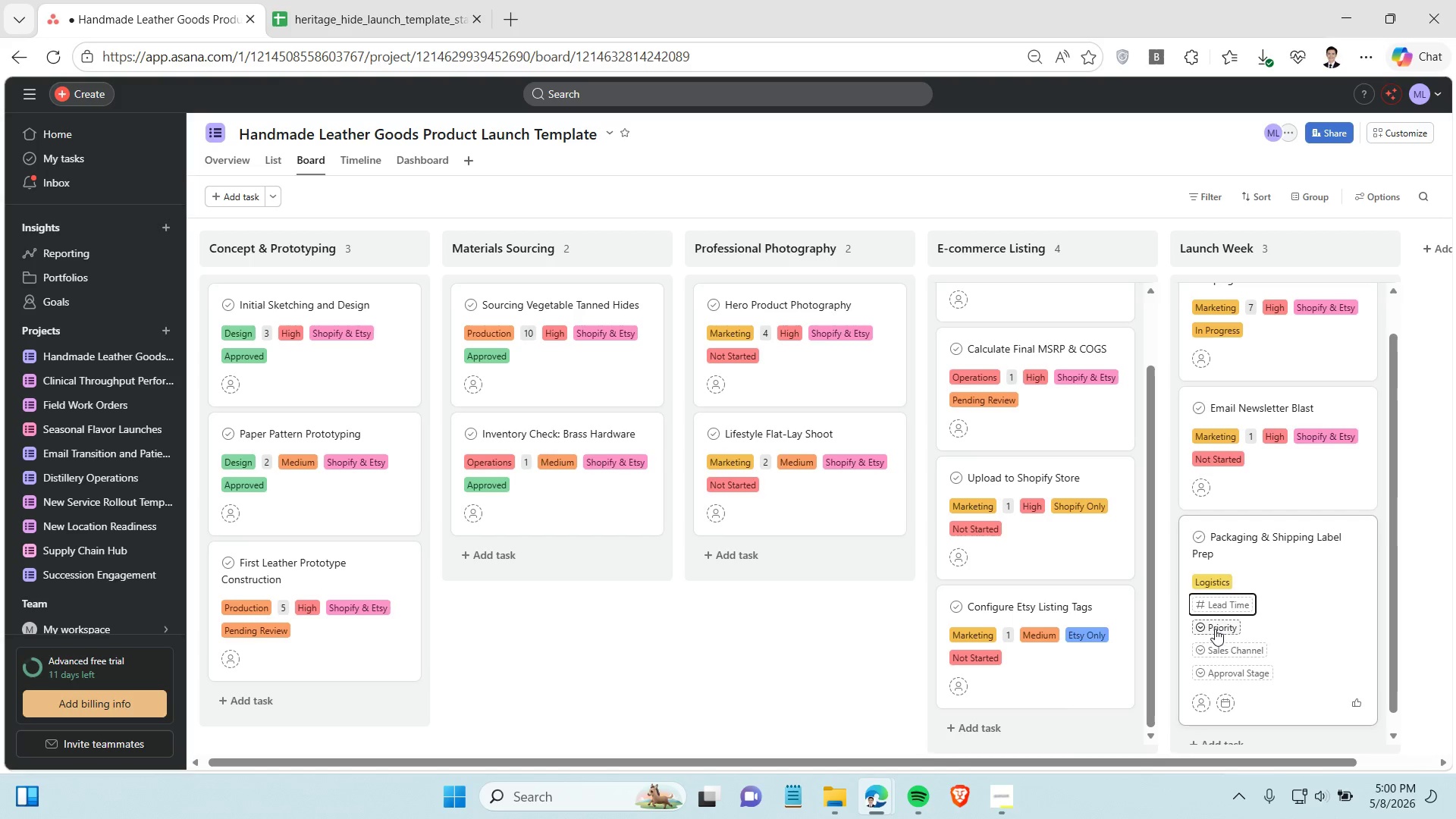 
left_click([1215, 626])
 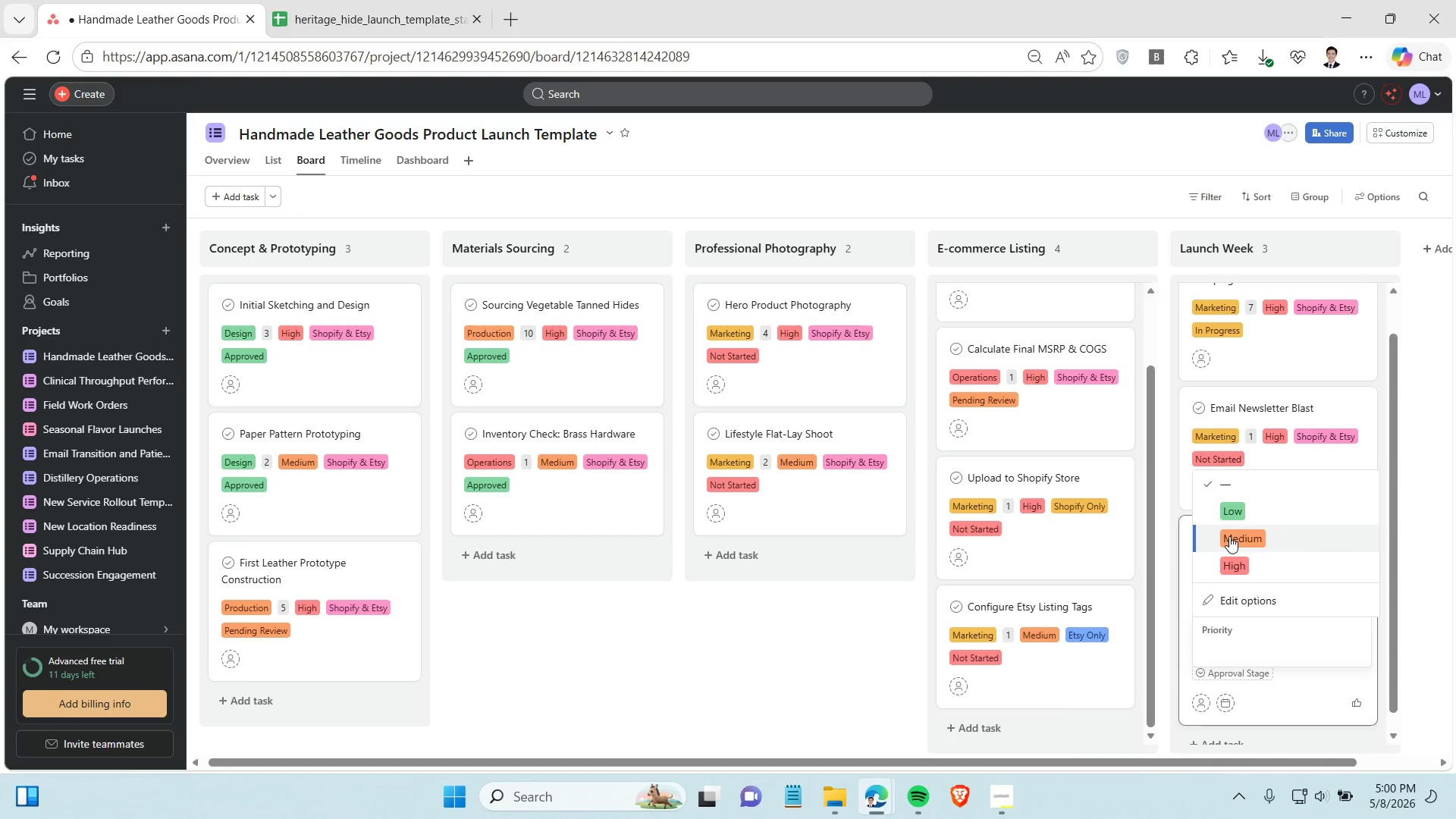 
left_click([1229, 535])
 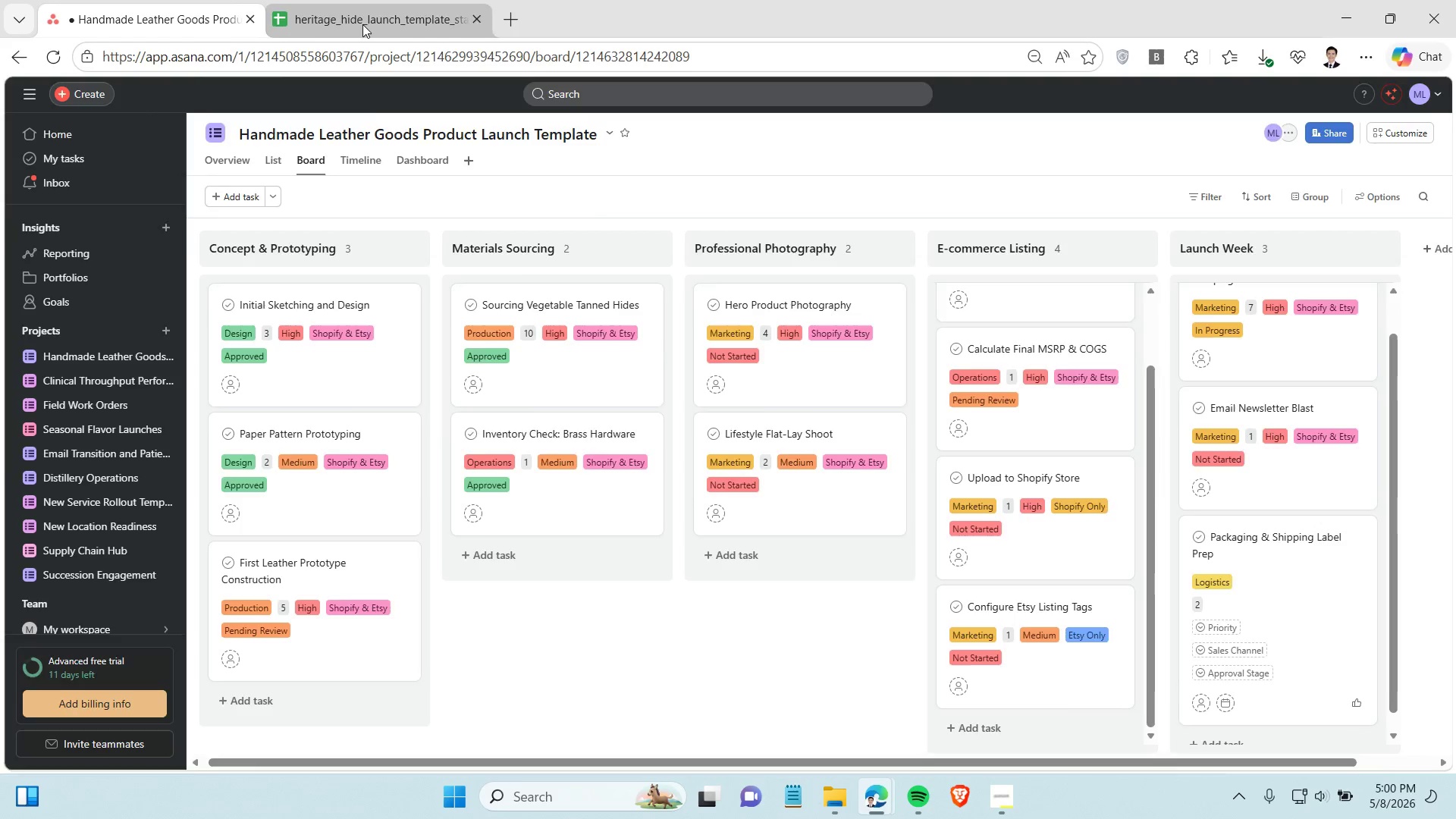 
left_click([362, 23])
 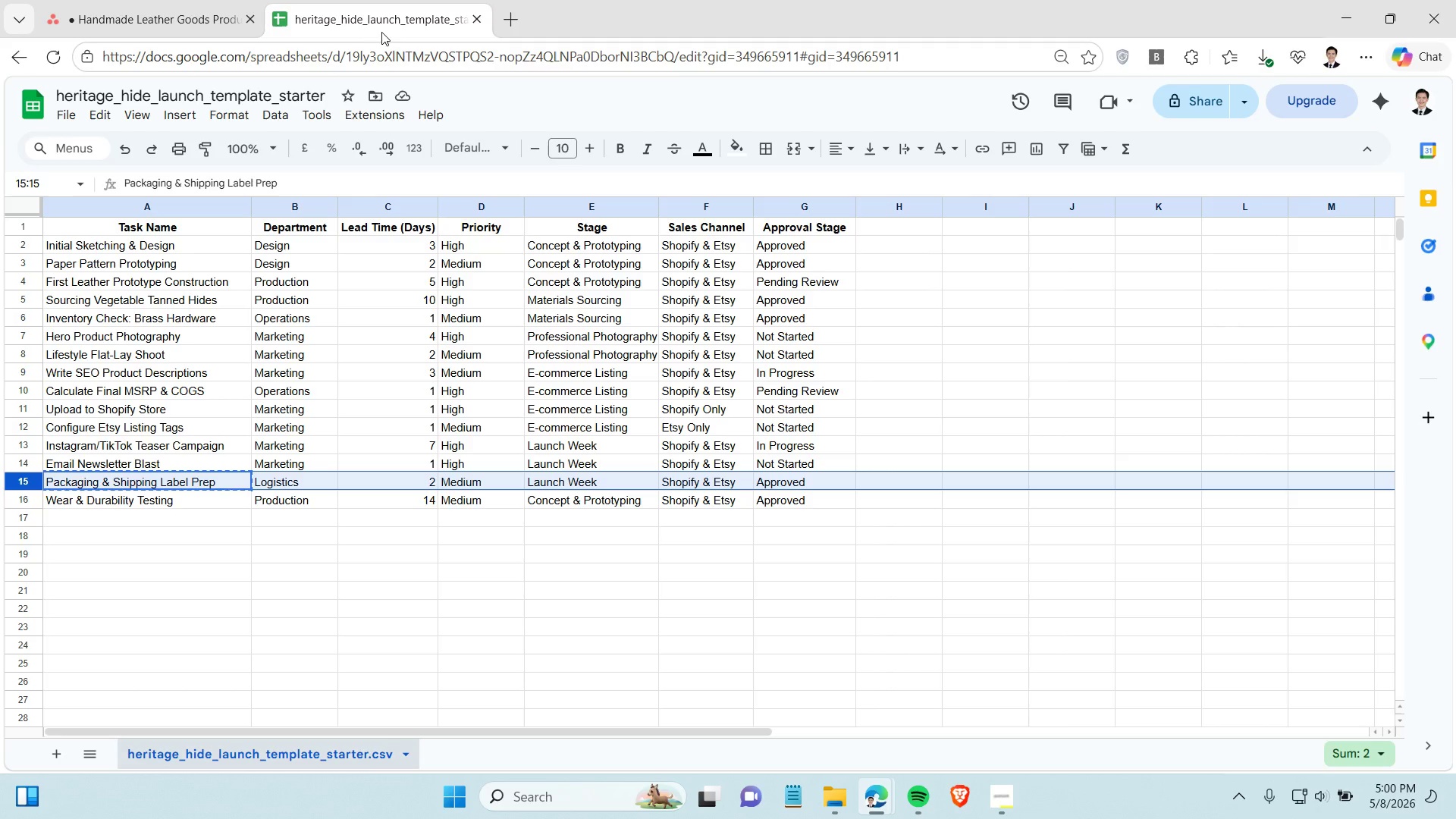 
left_click([64, 7])
 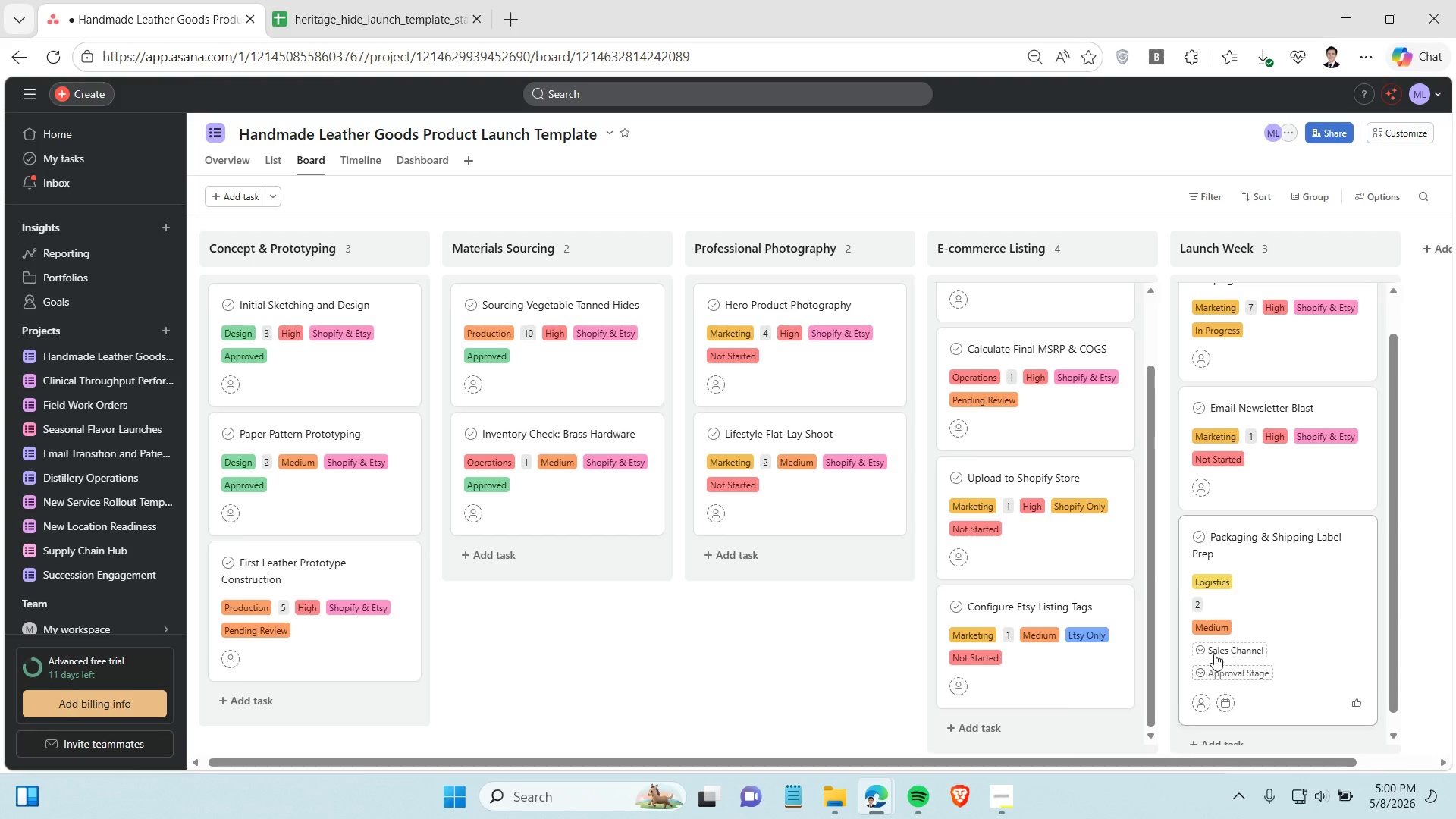 
left_click([1214, 653])
 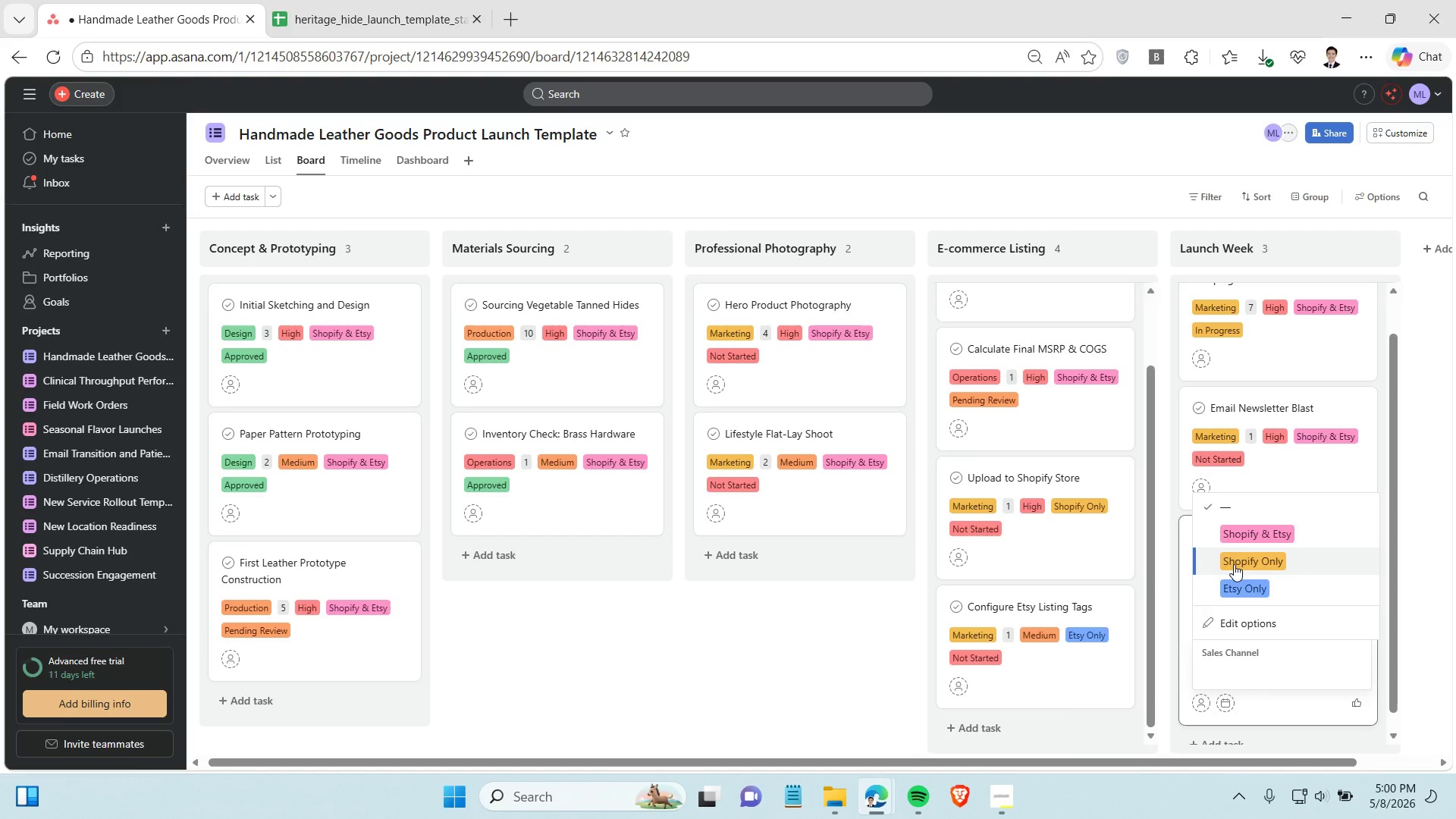 
left_click([1234, 564])
 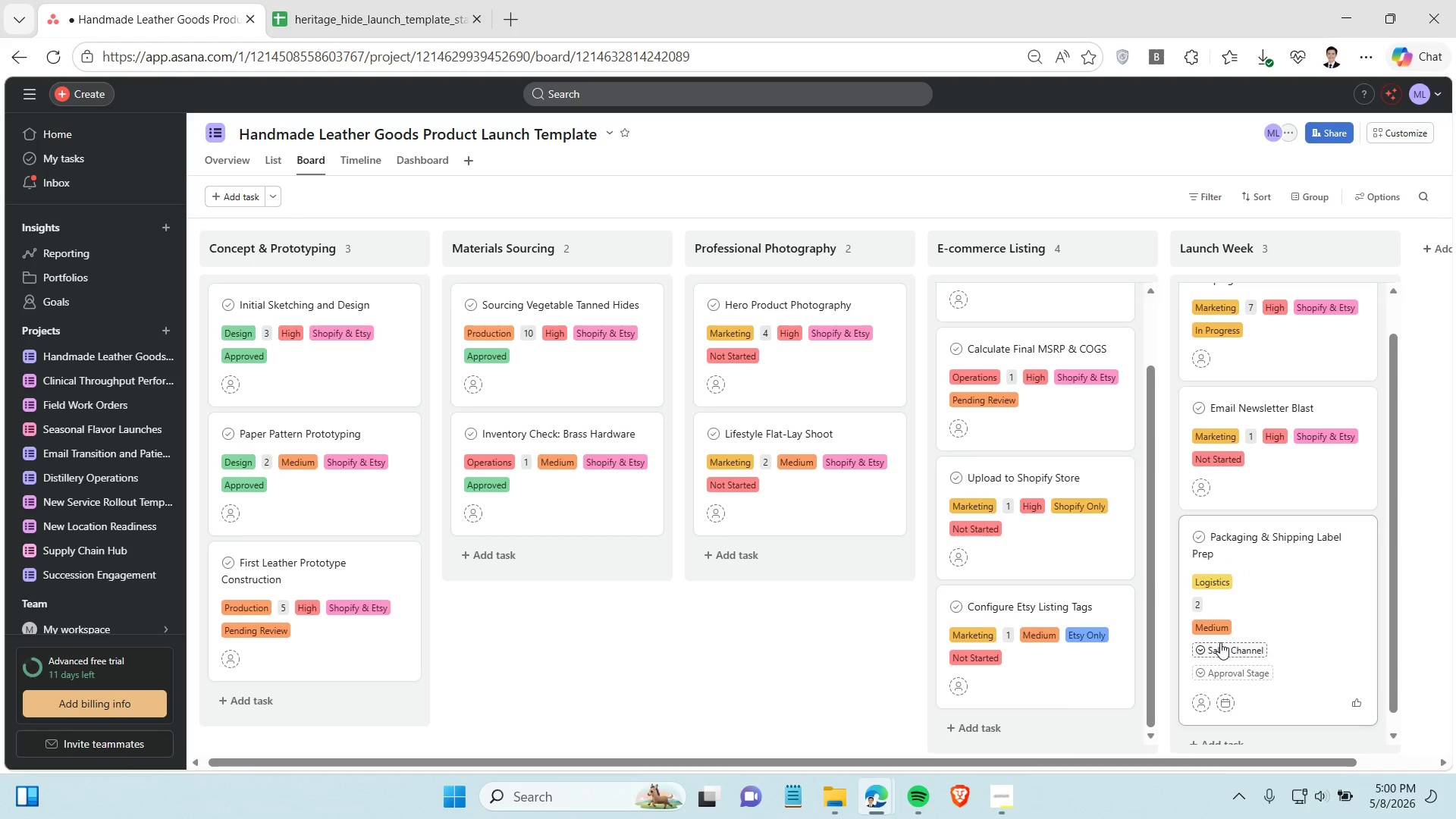 
left_click([1220, 645])
 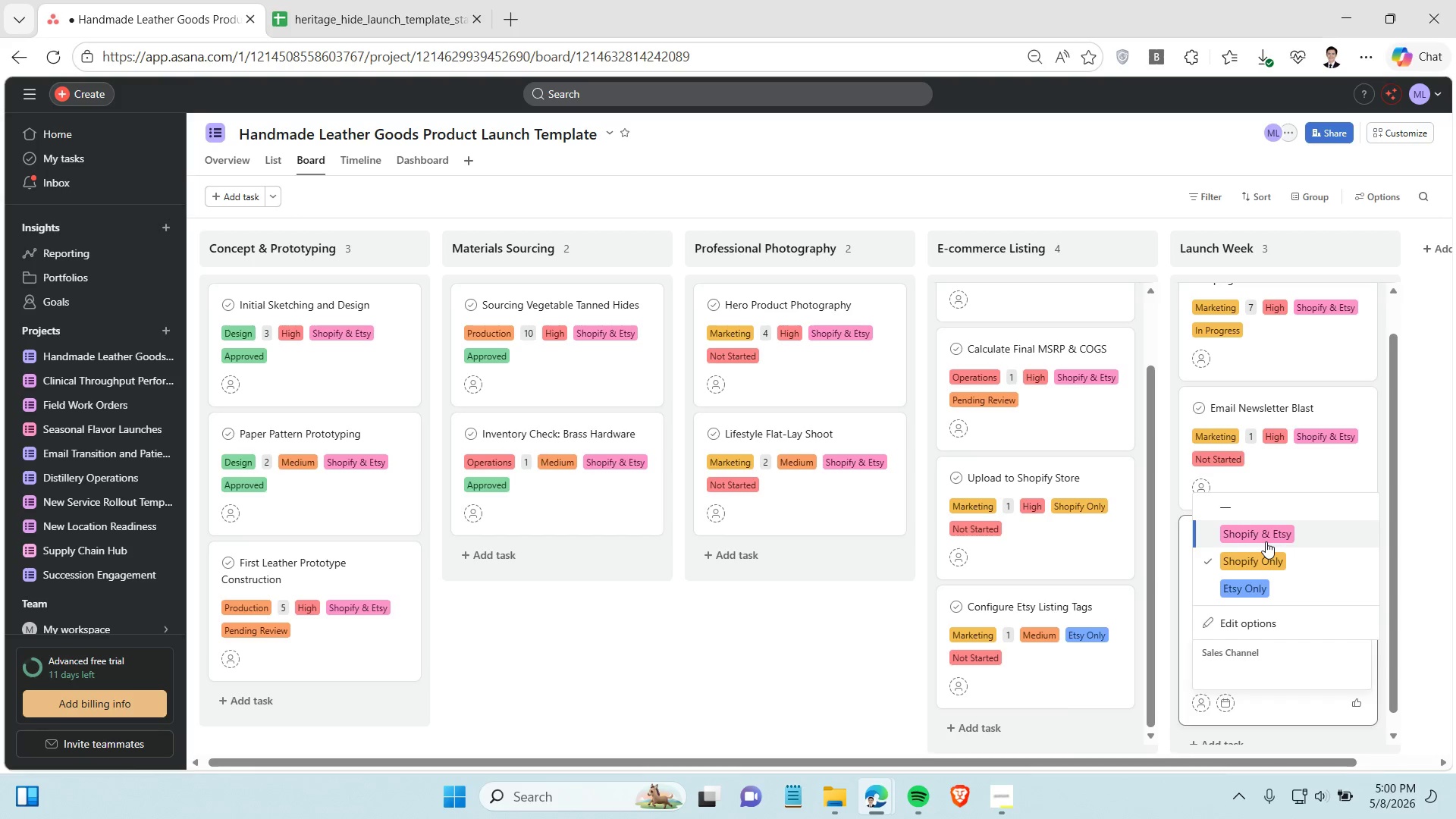 
left_click([1266, 541])
 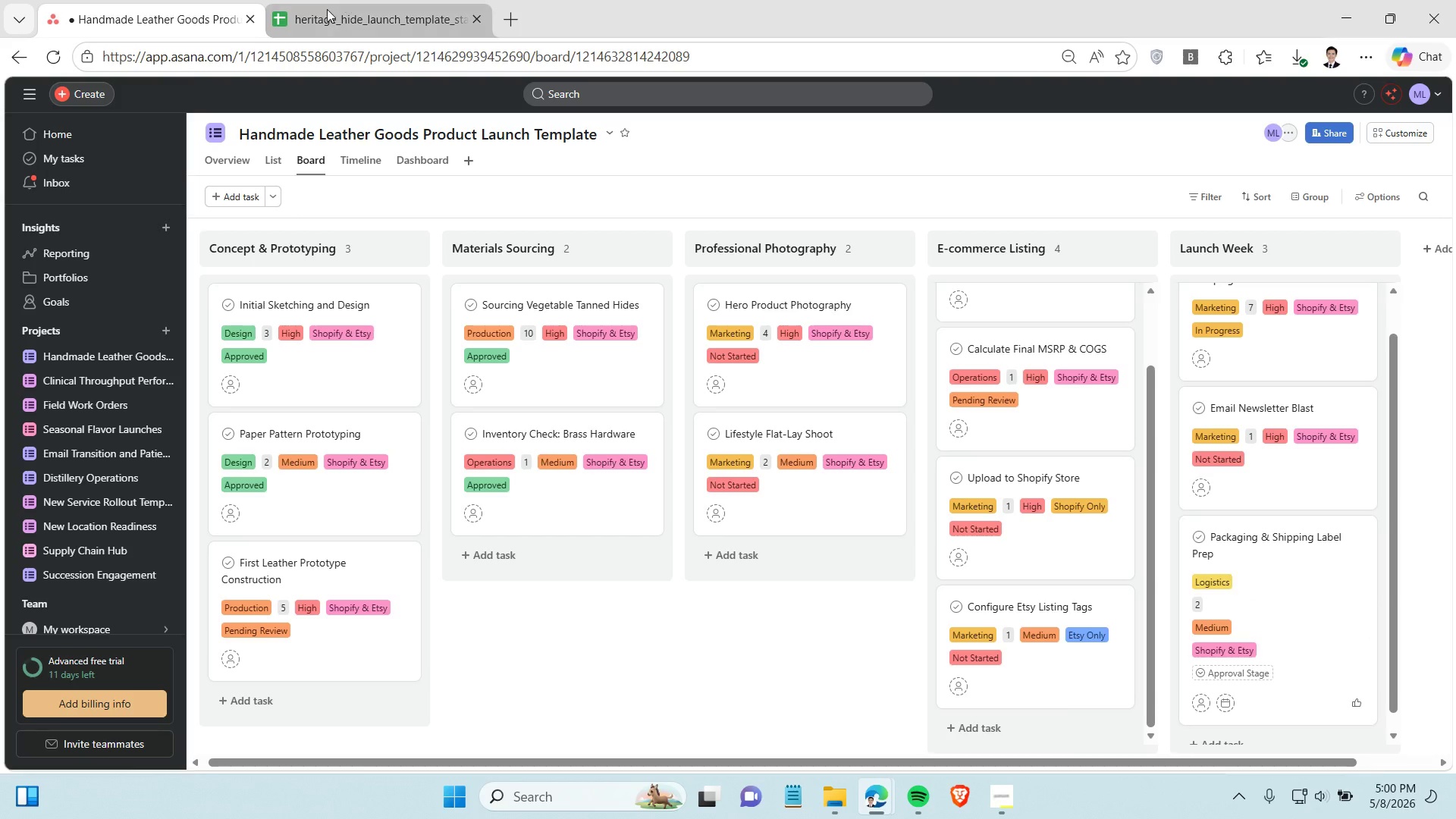 
left_click([328, 9])
 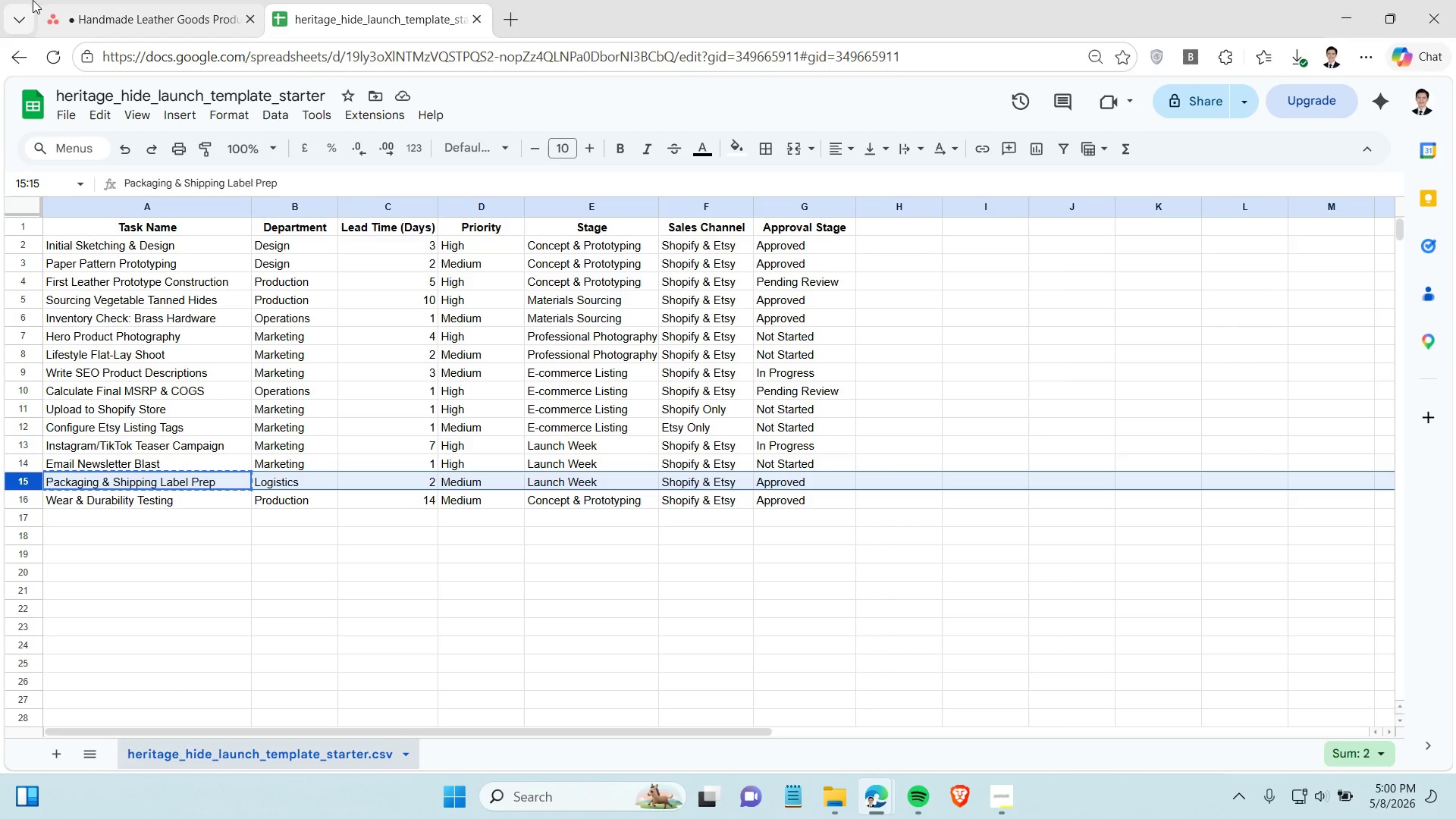 
left_click([62, 5])
 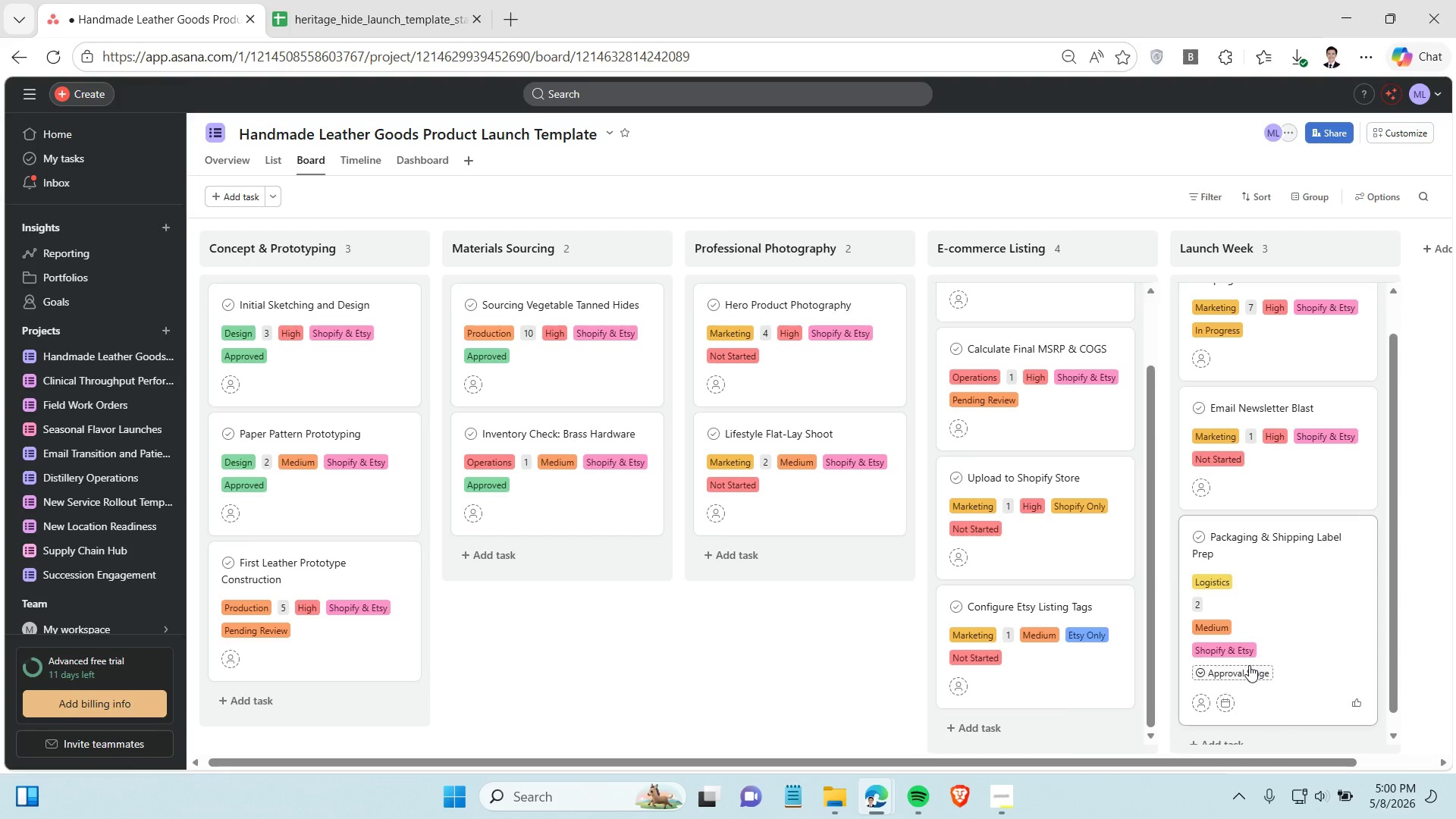 
left_click([1250, 668])
 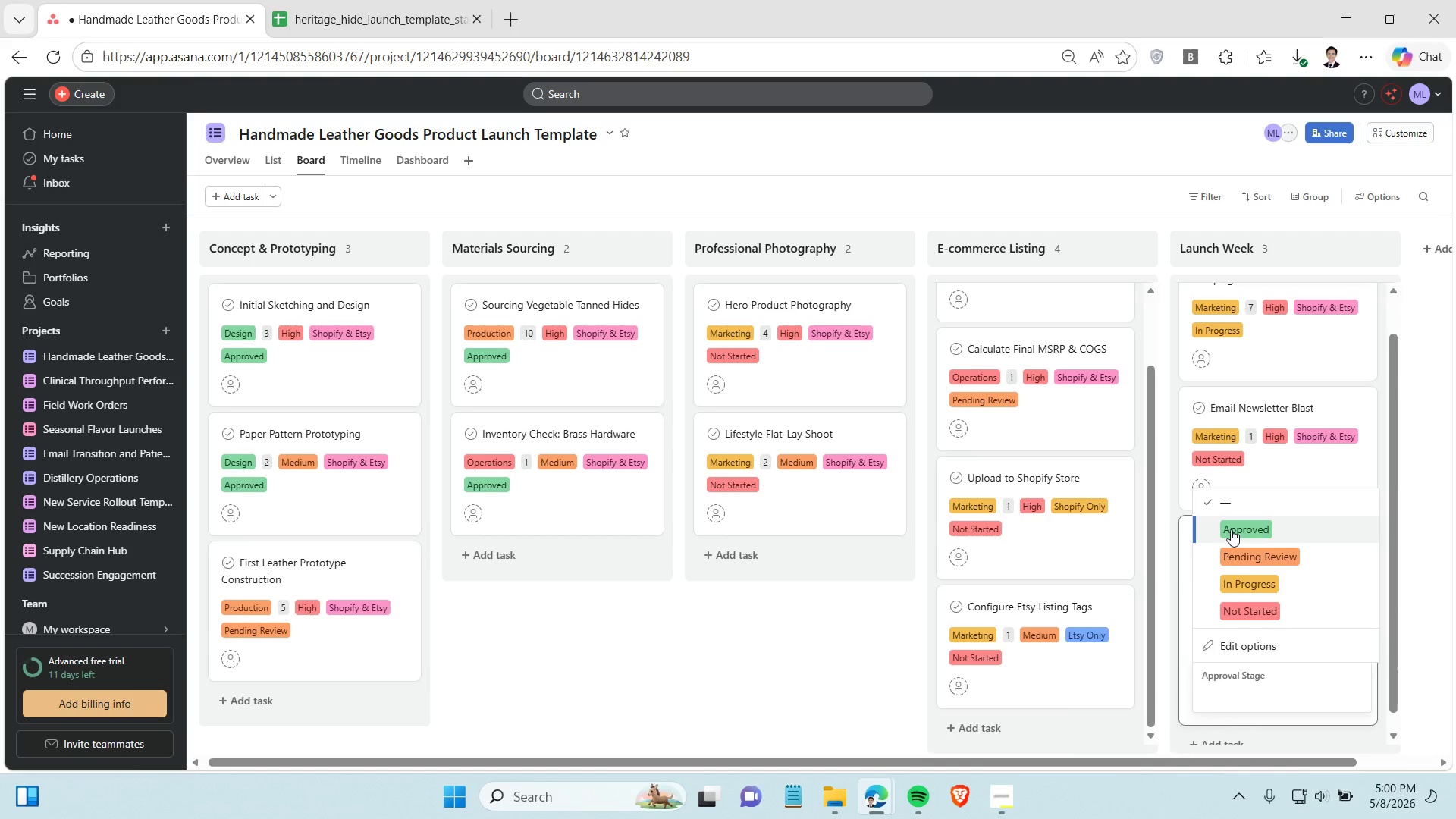 
left_click([1231, 529])
 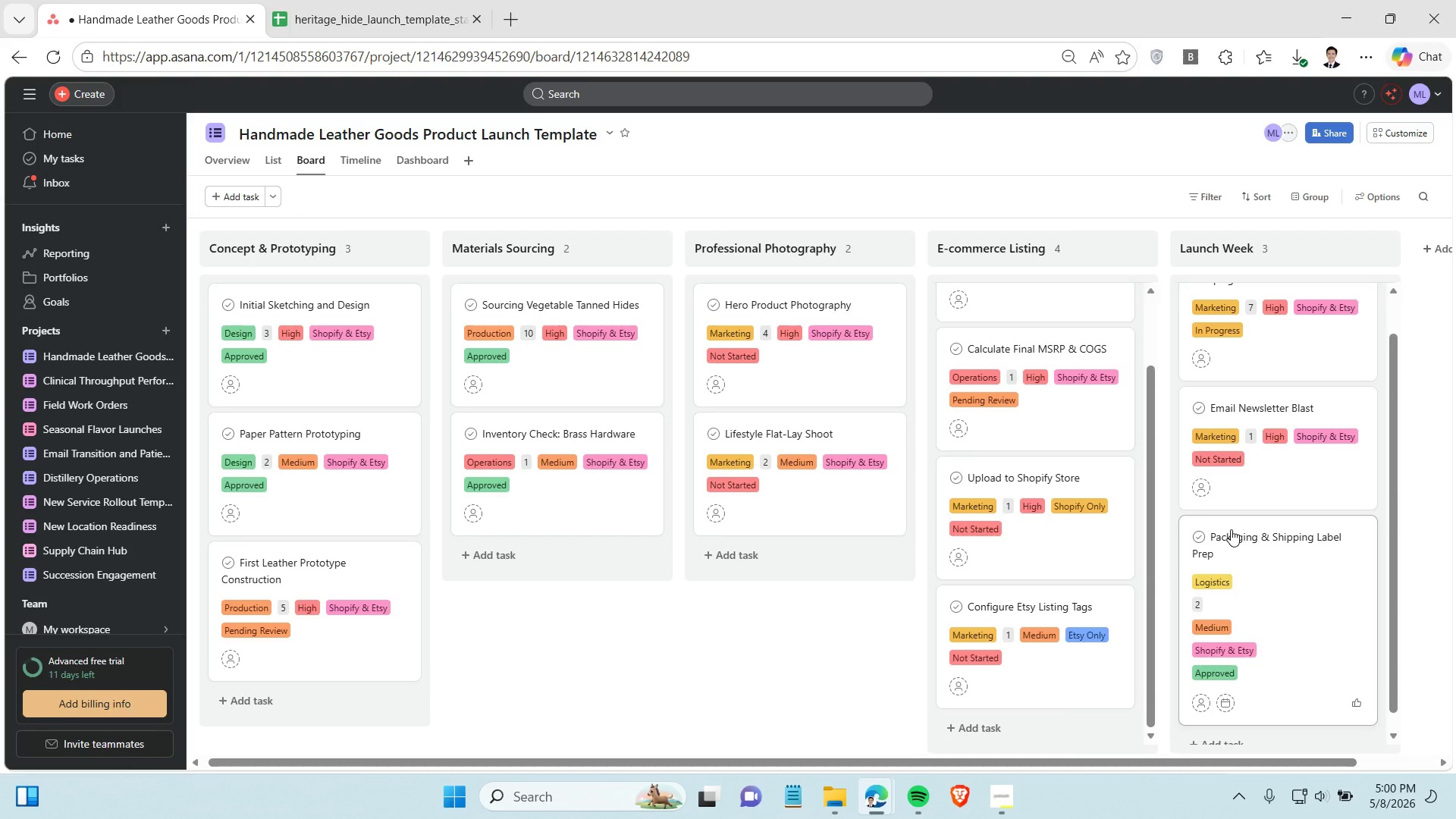 
wait(11.19)
 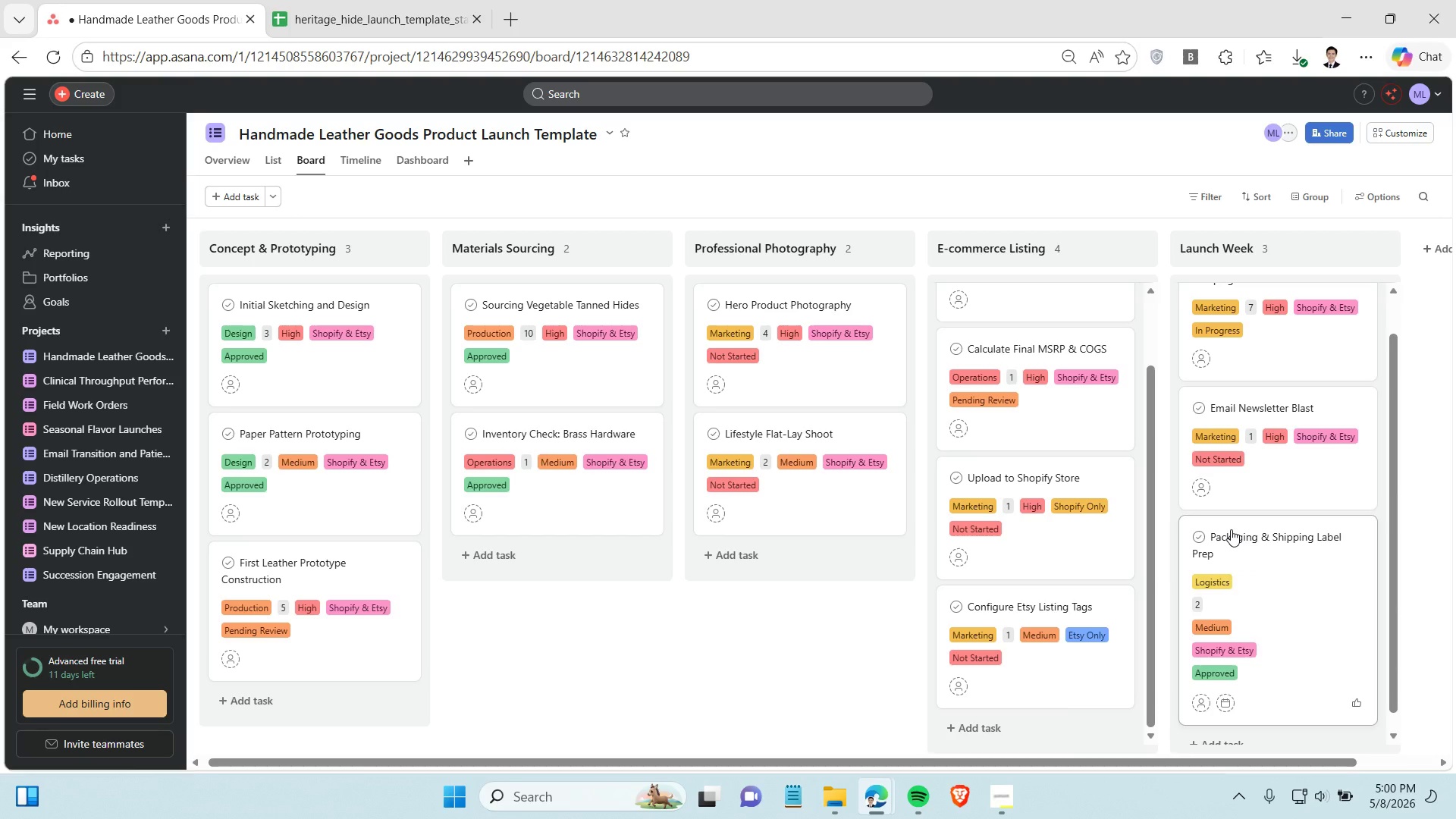 
left_click([371, 16])
 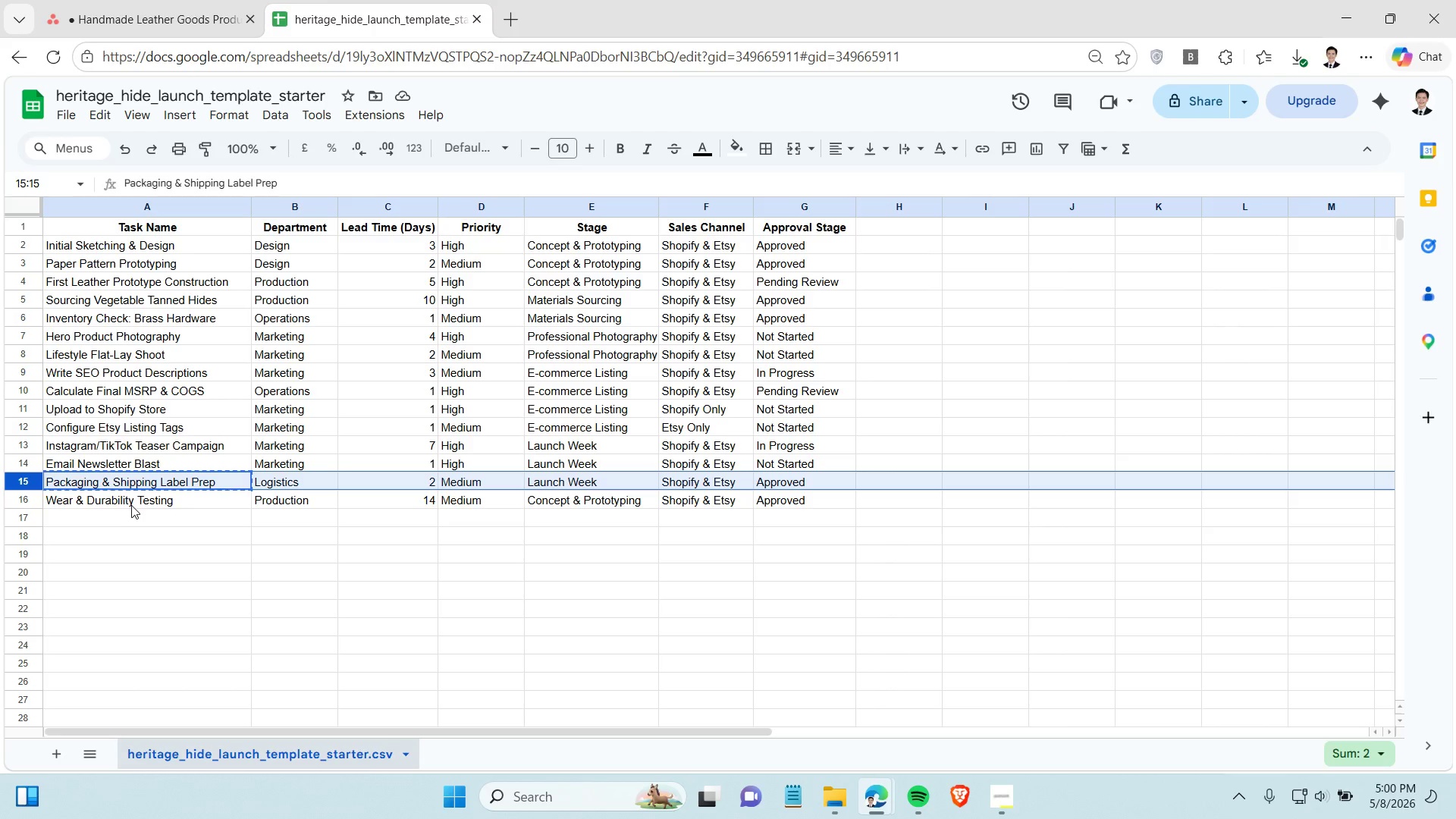 
left_click([129, 500])
 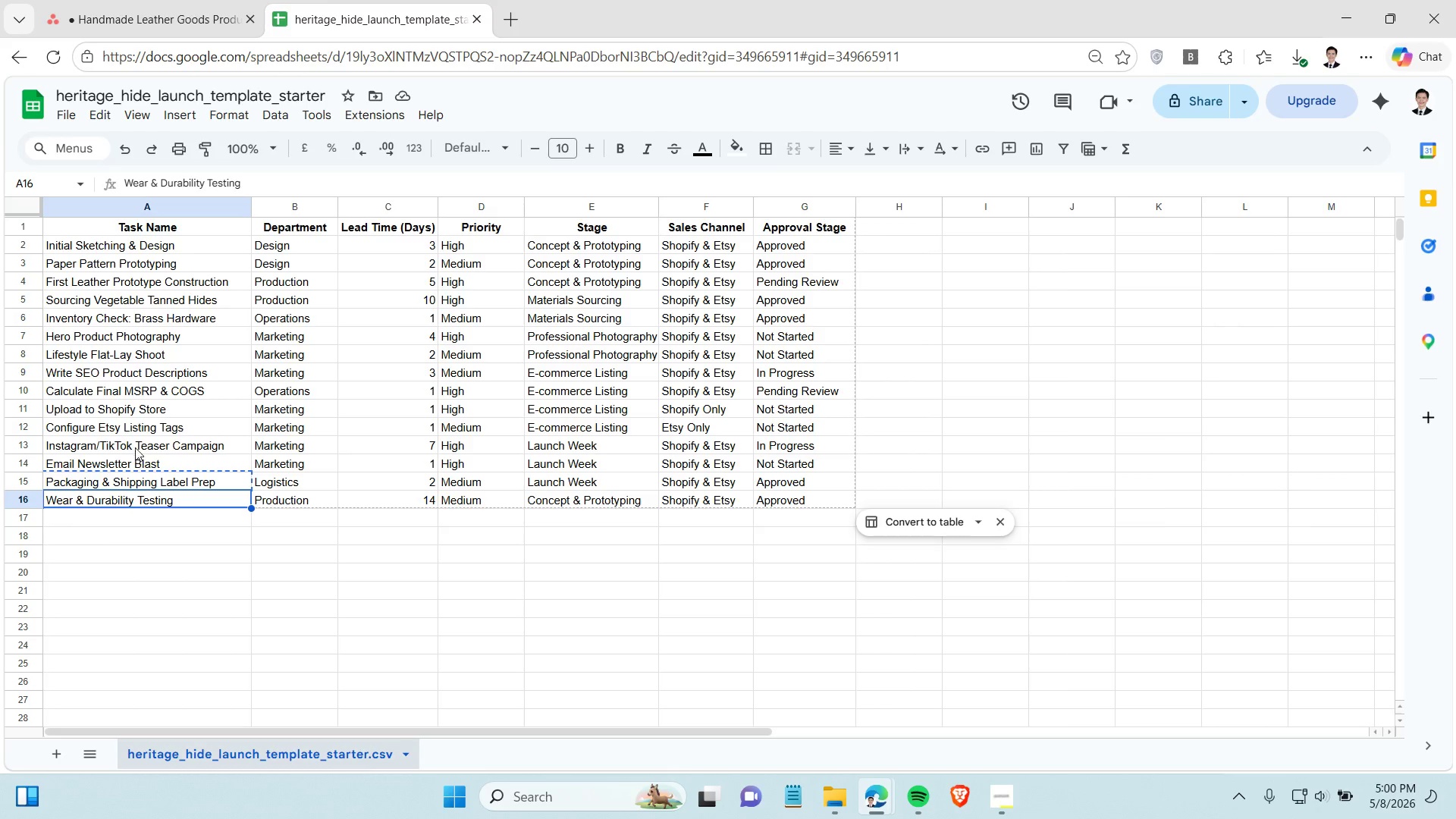 
key(Control+C)
 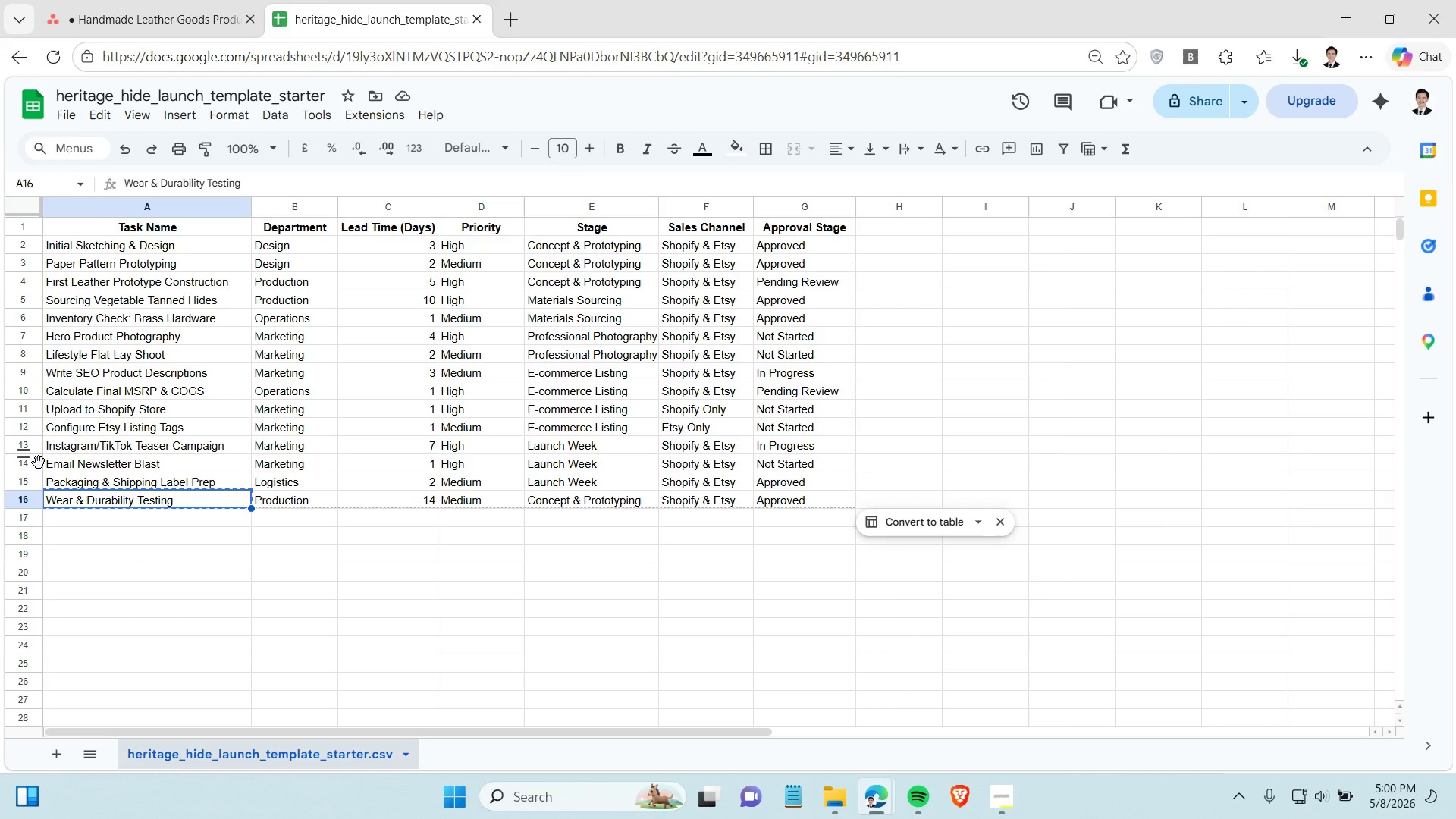 
left_click([24, 501])
 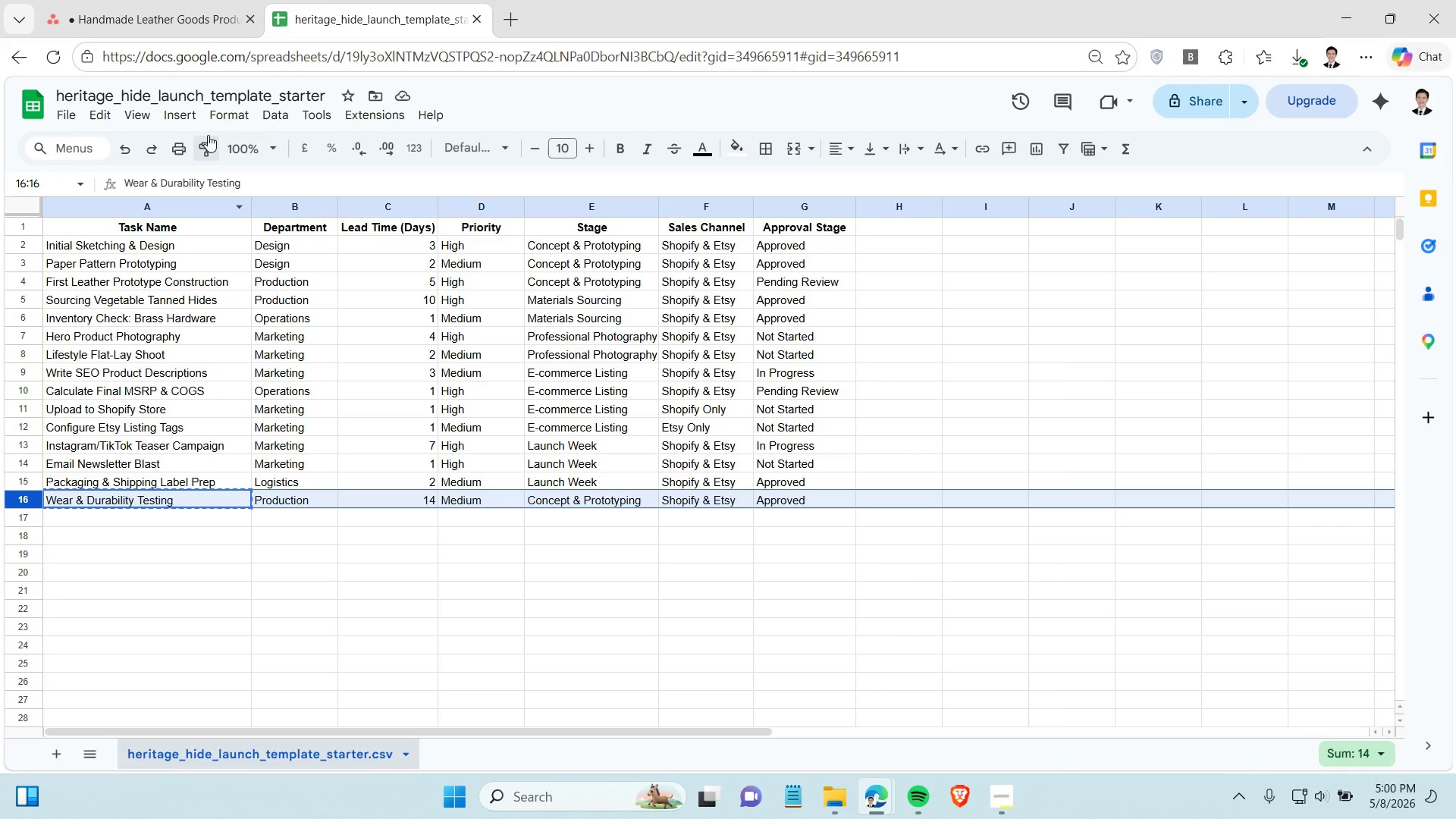 
left_click([171, 34])
 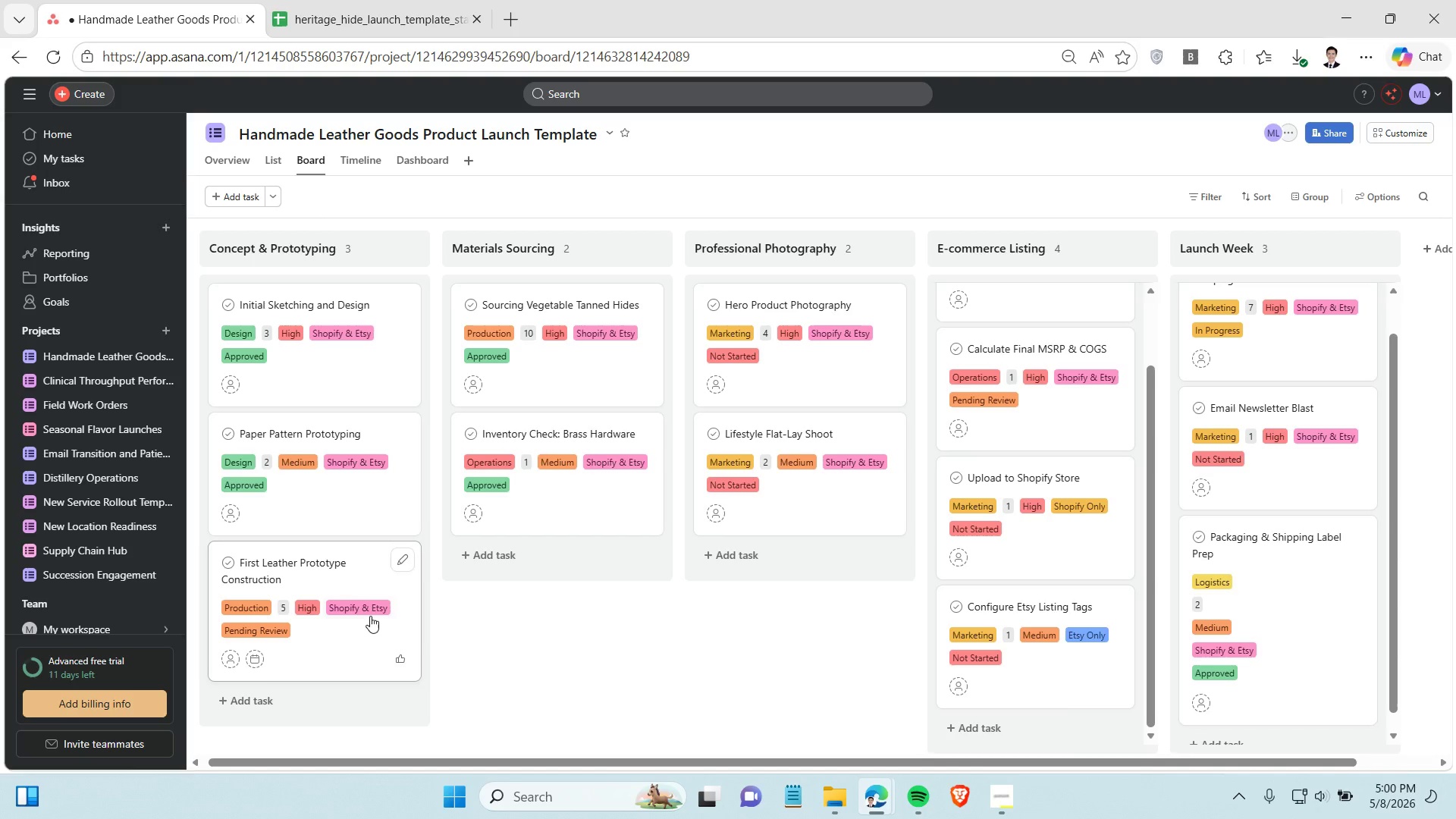 
scroll: coordinate [358, 608], scroll_direction: down, amount: 3.0
 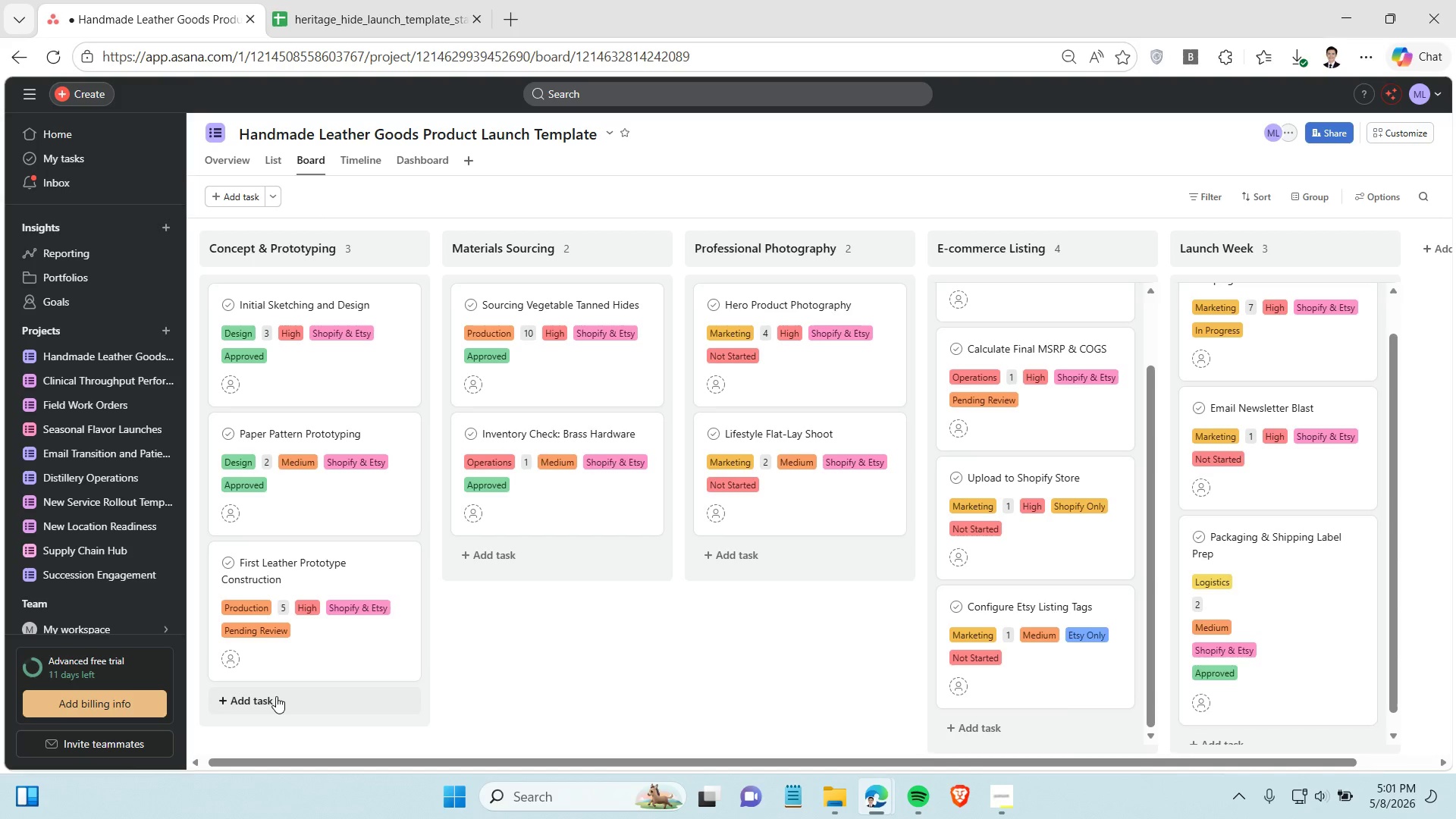 
left_click([275, 696])
 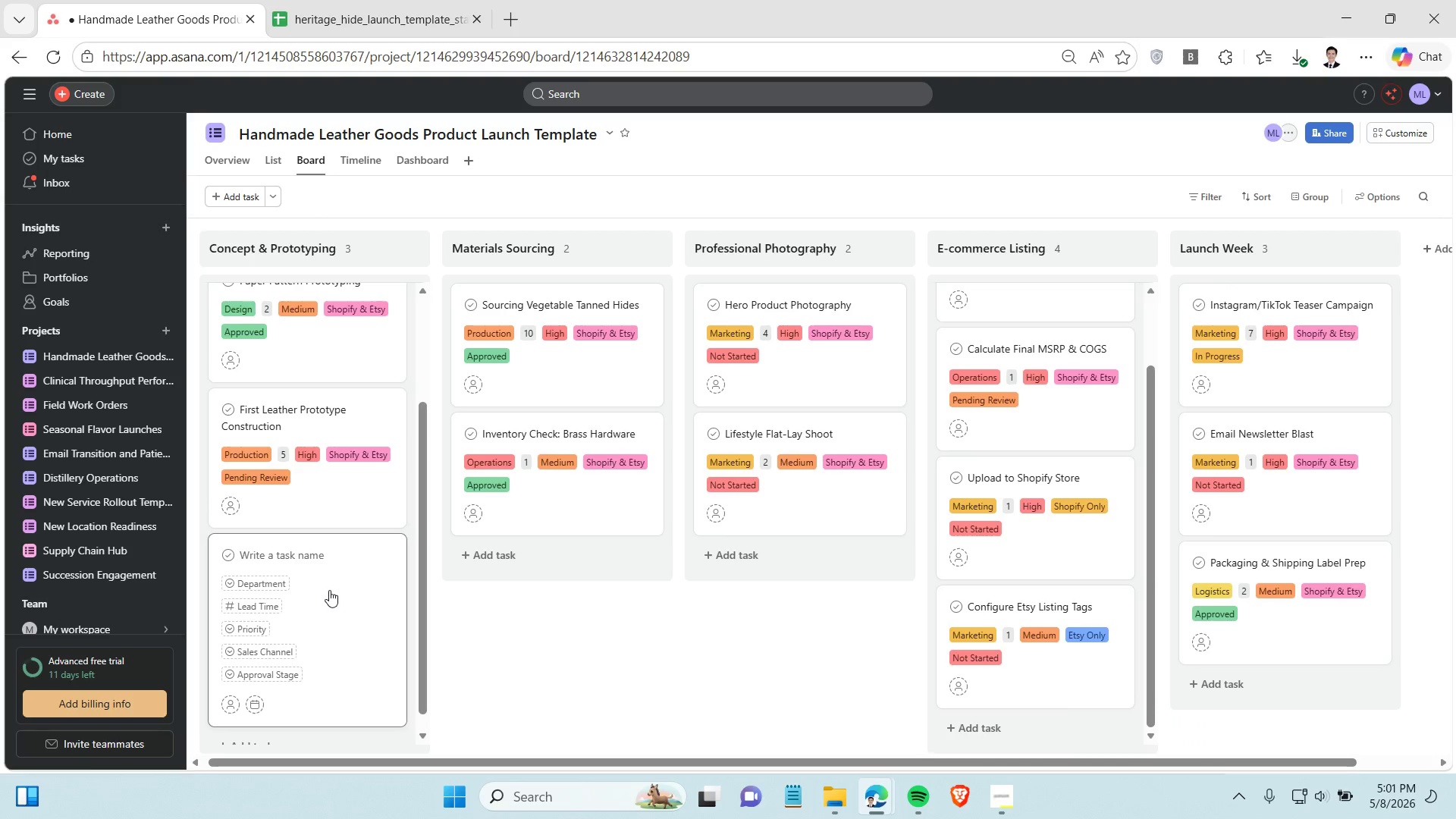 
key(Control+V)
 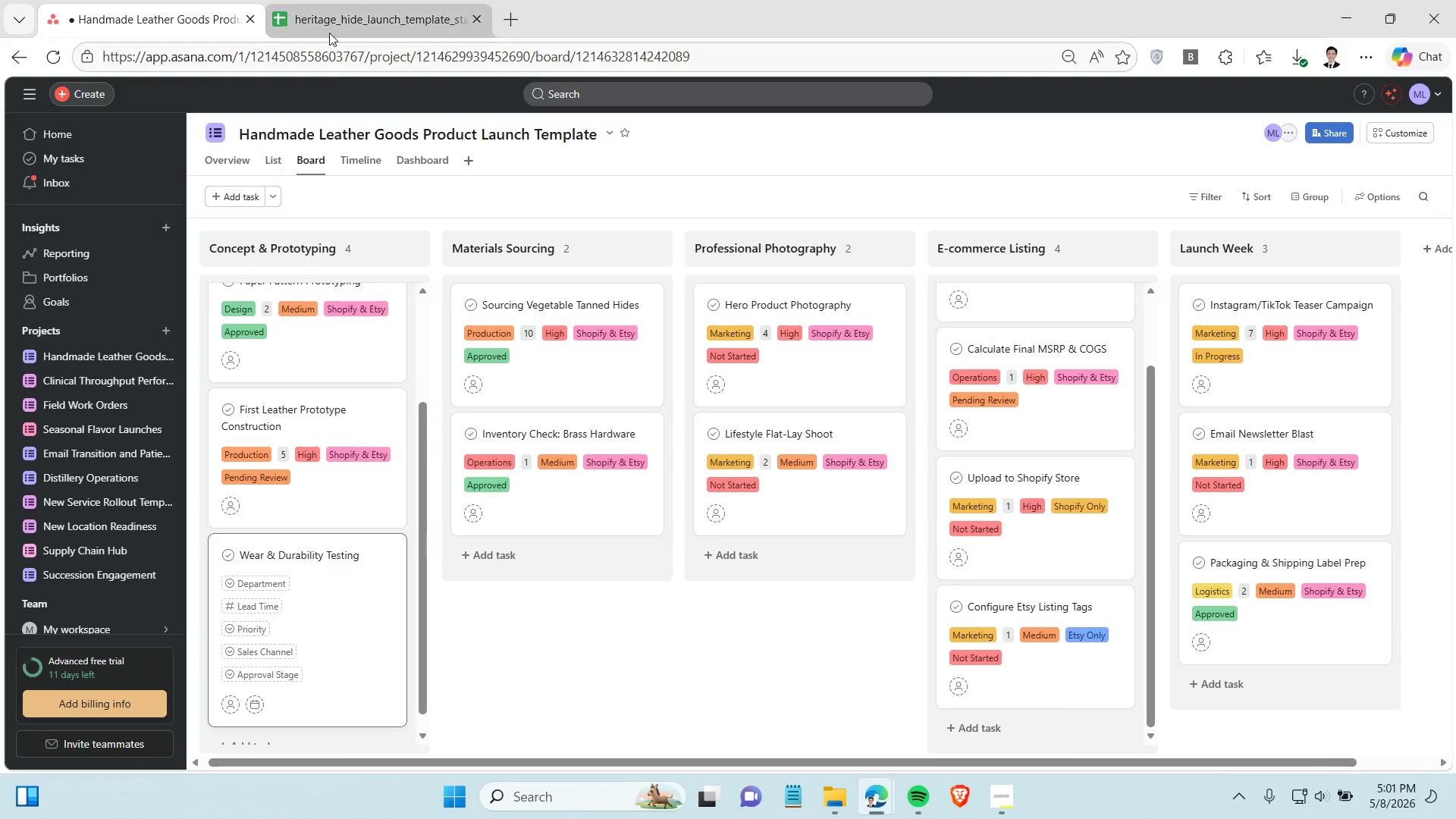 
left_click([330, 24])
 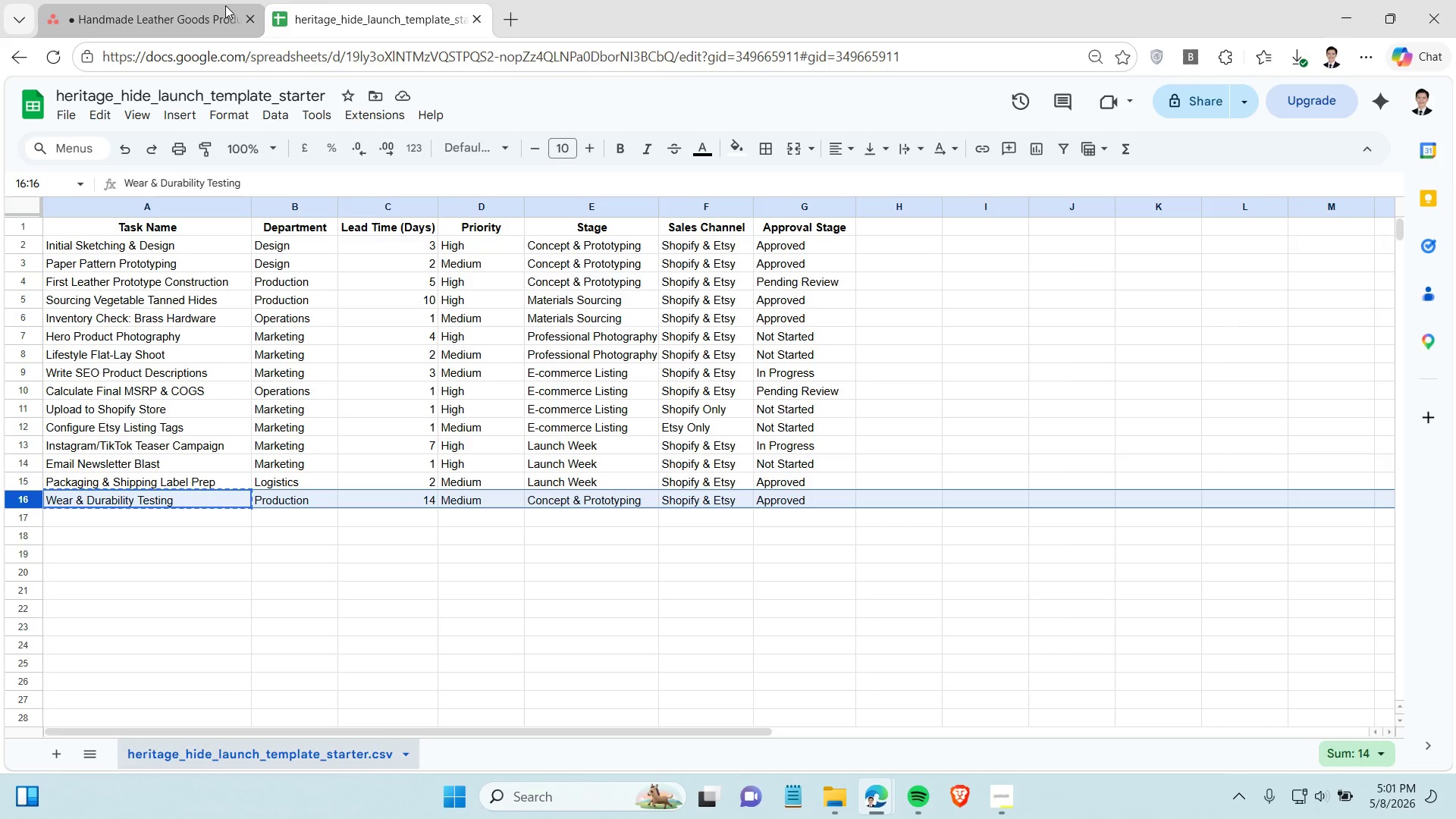 
left_click([177, 3])
 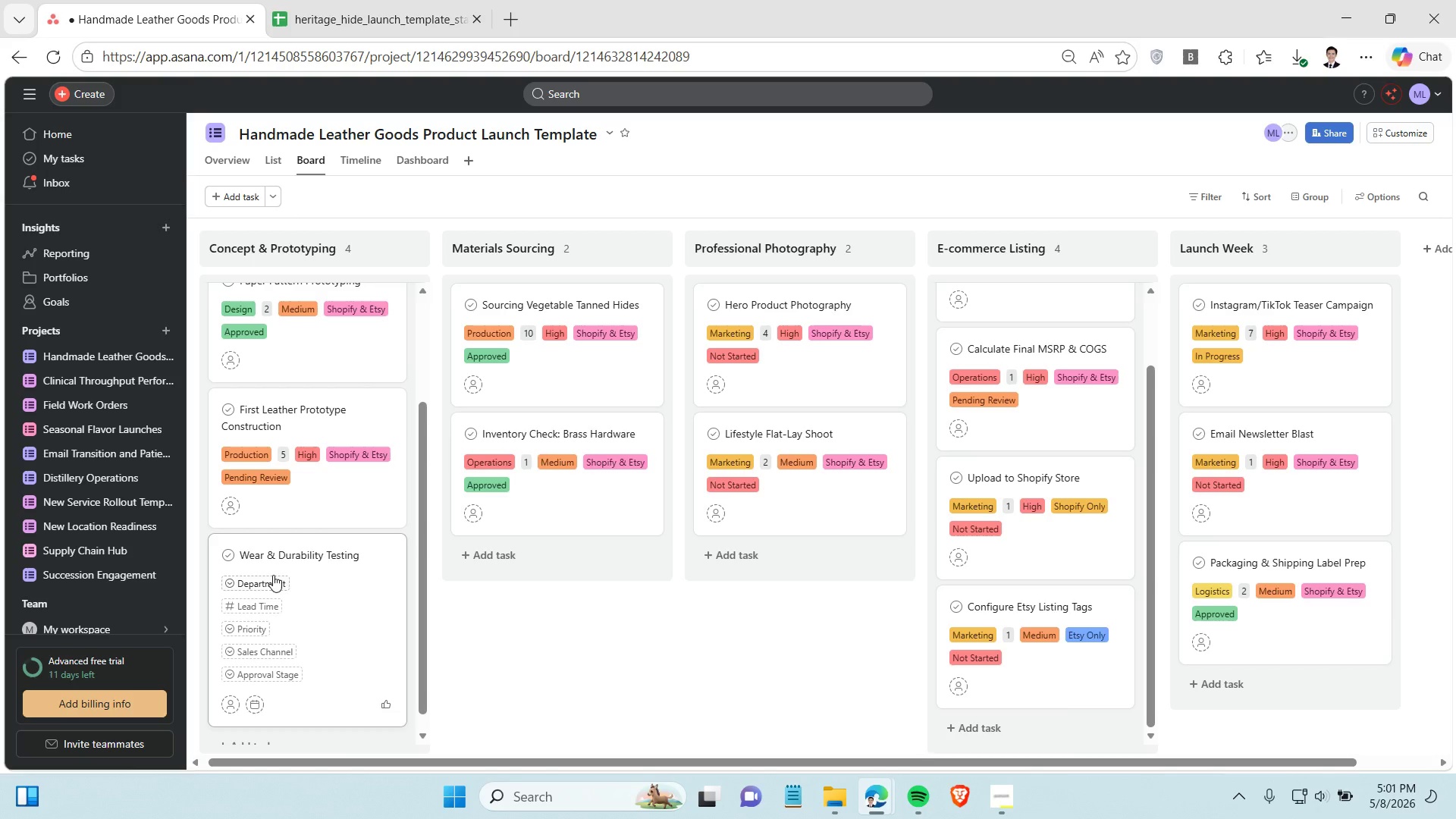 
left_click([273, 575])
 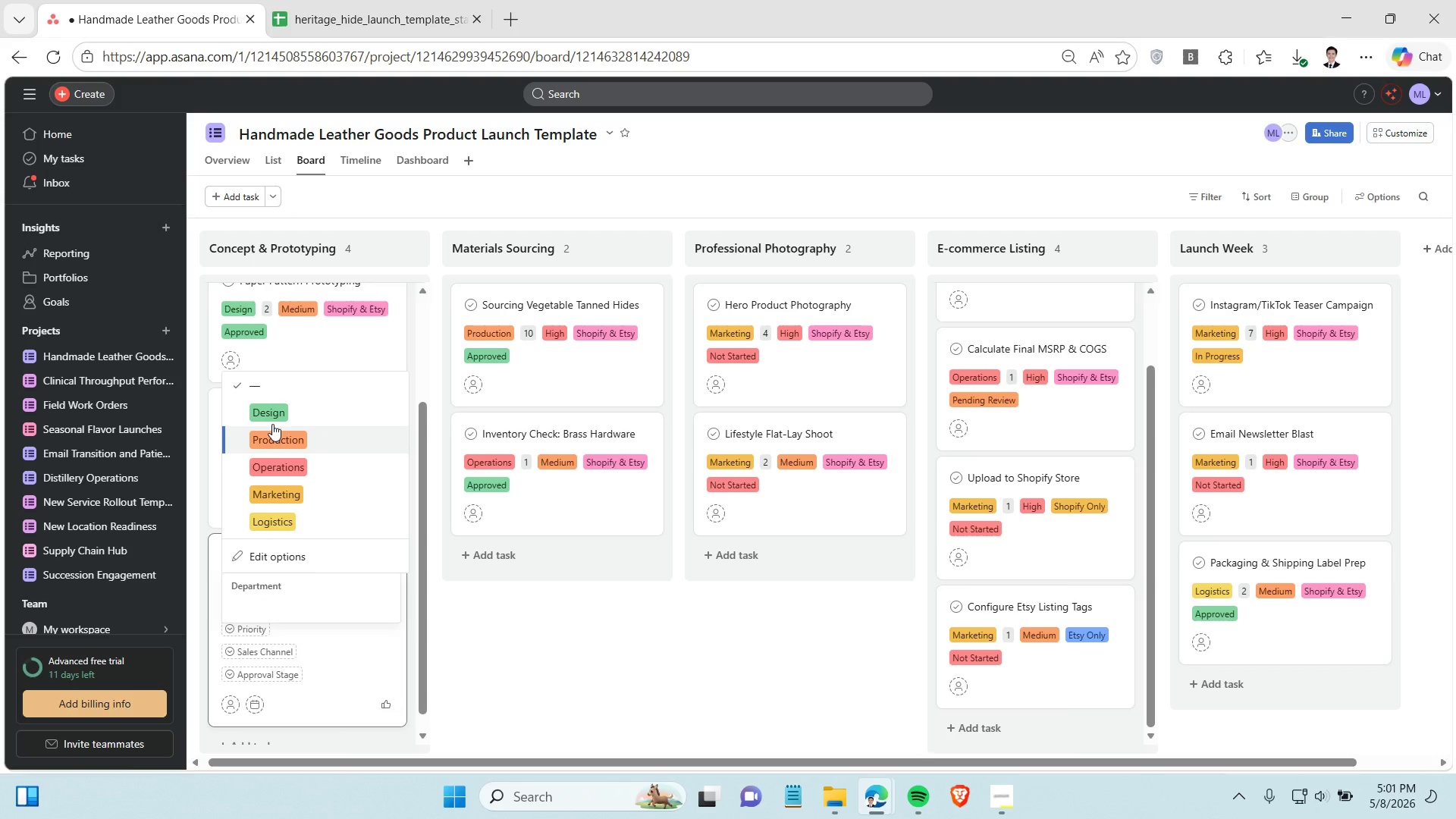 
left_click([271, 435])
 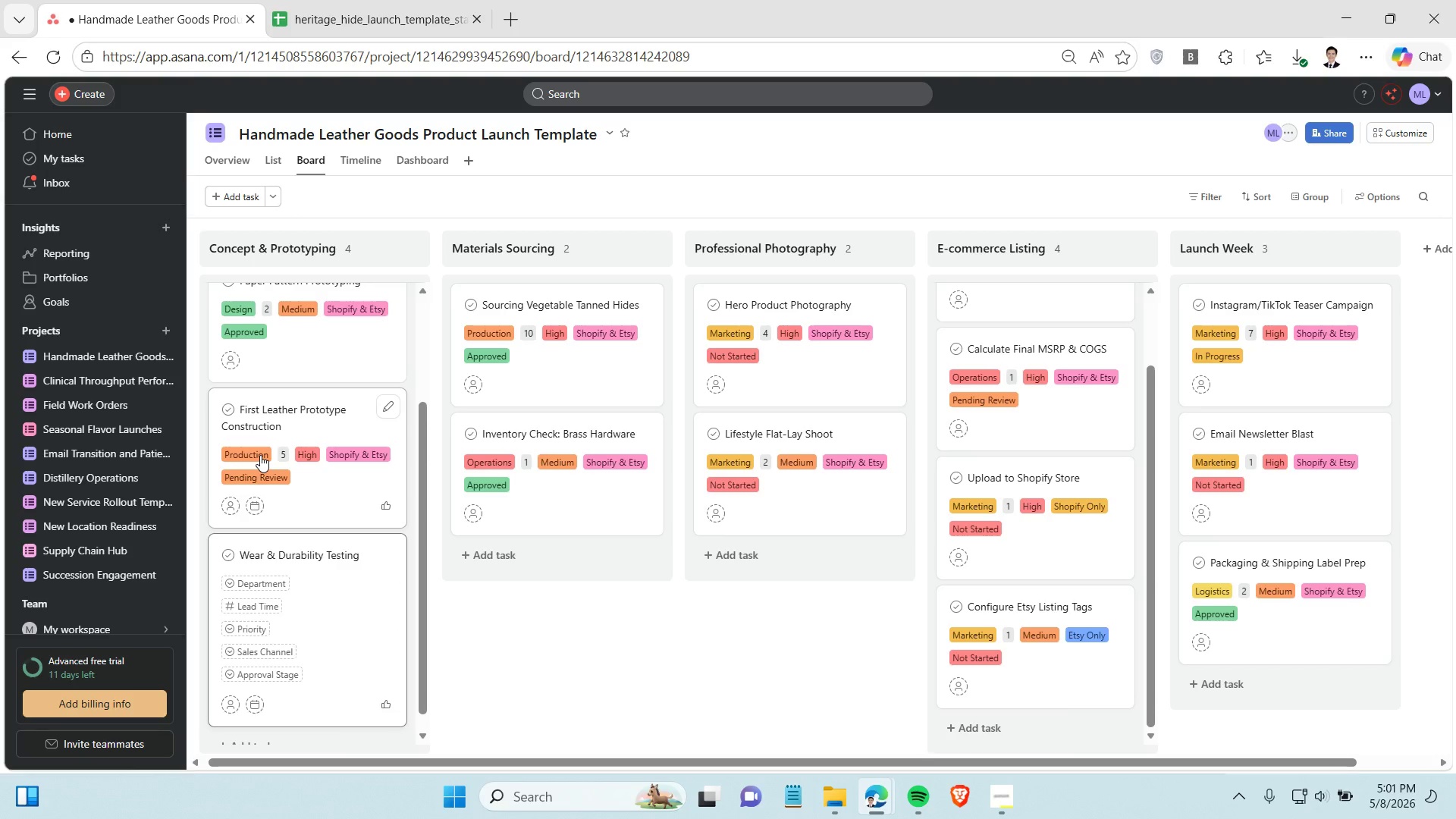 
left_click([249, 607])
 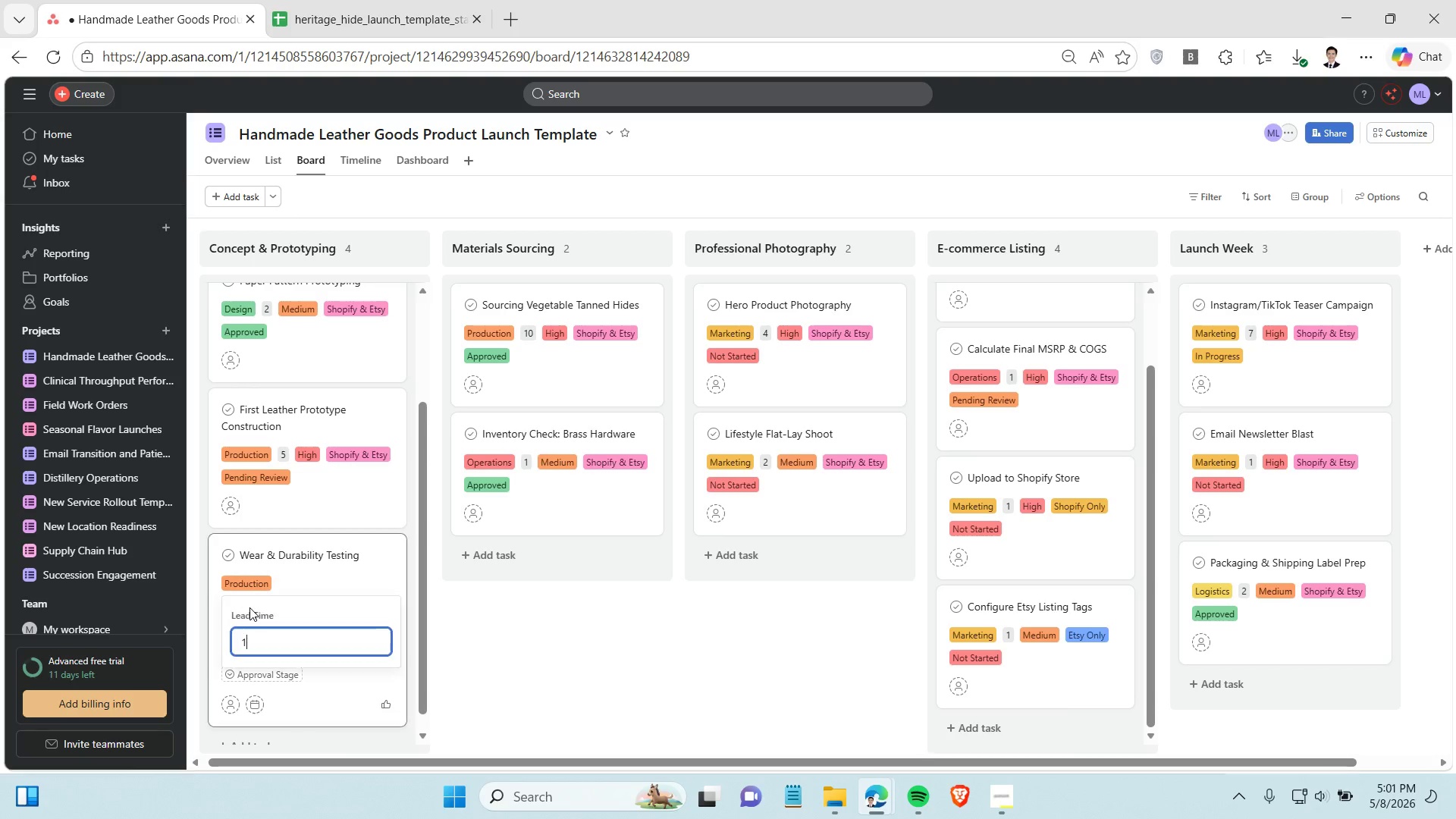 
type(14)
 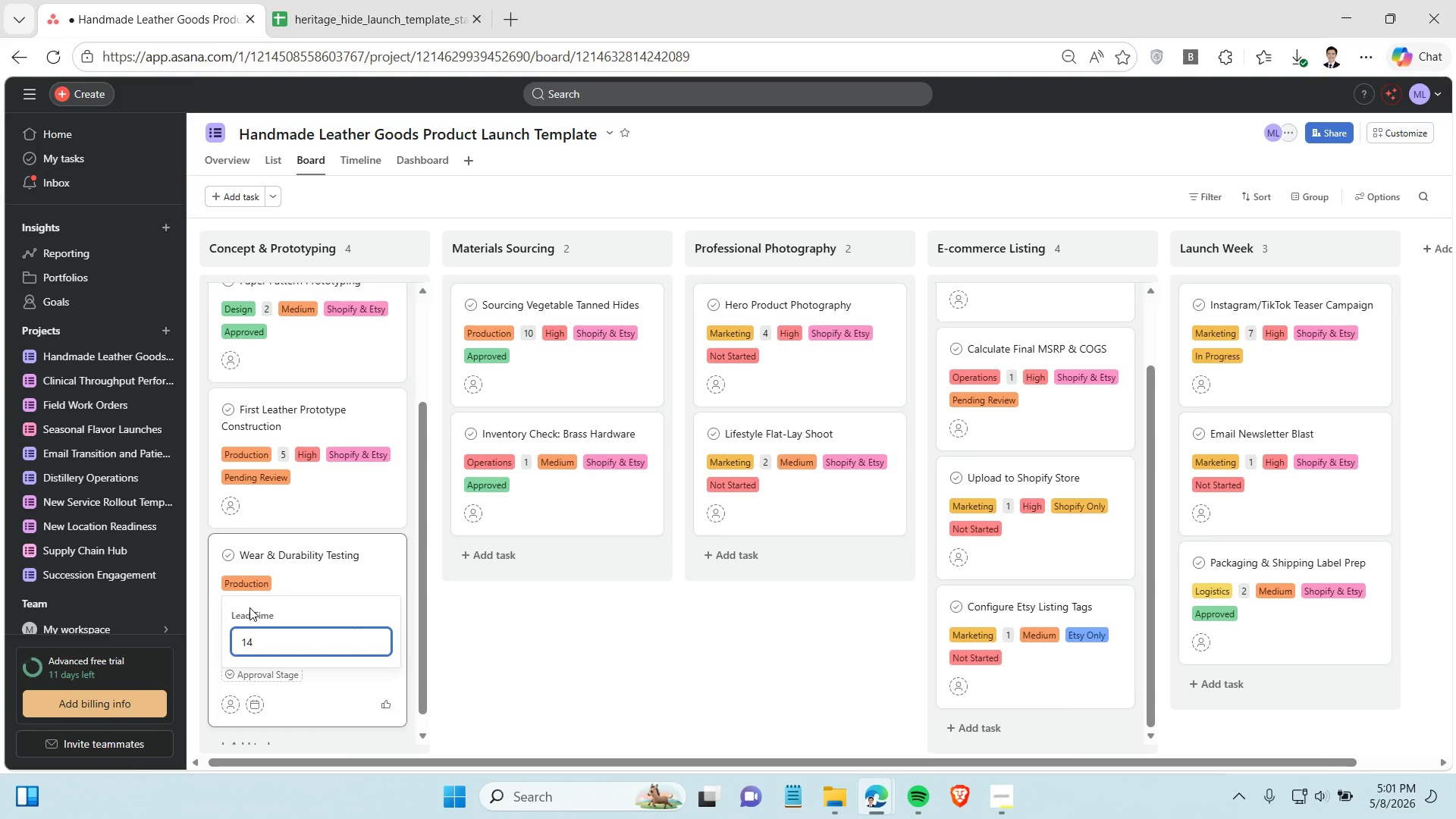 
key(Enter)
 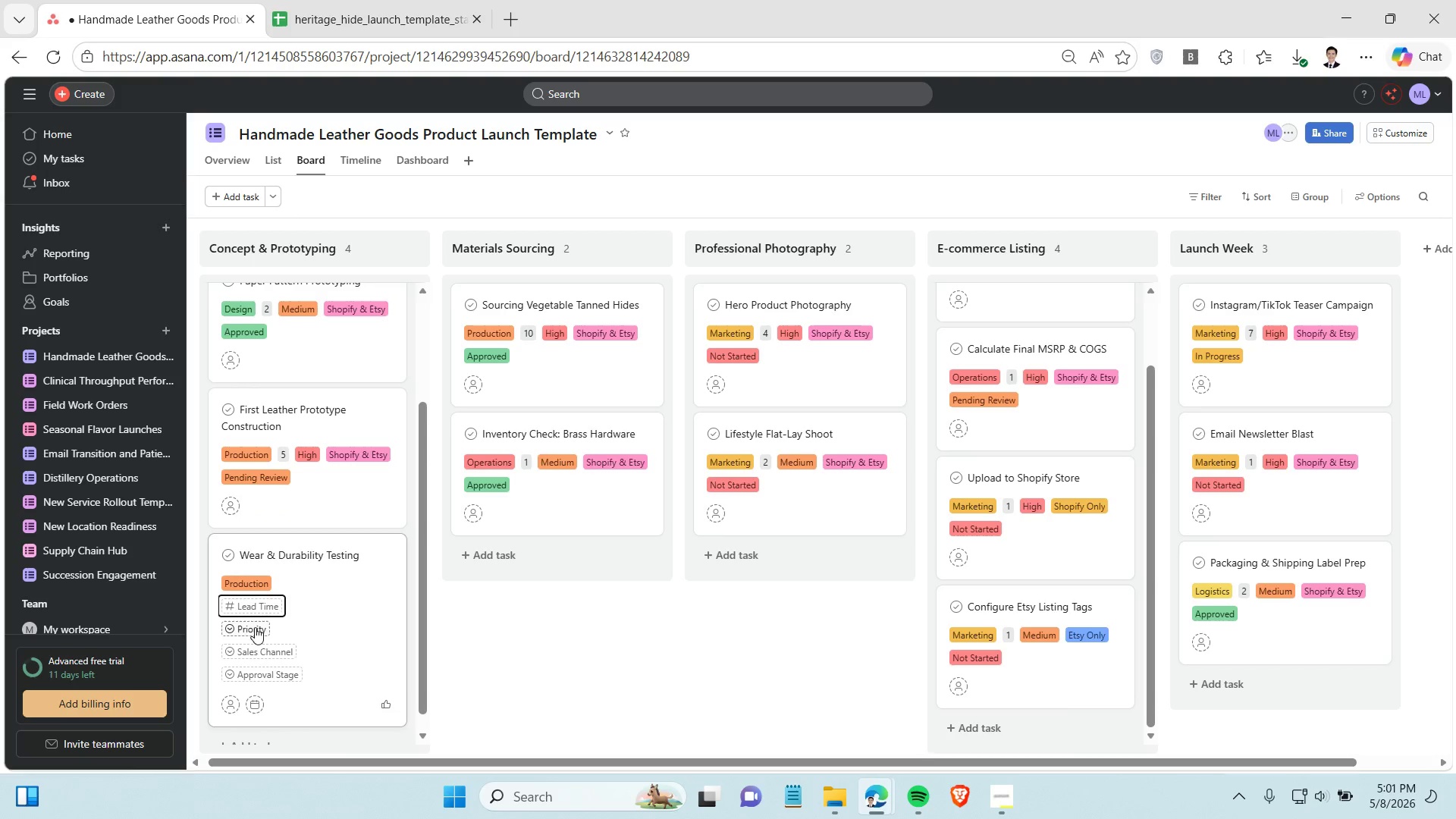 
left_click([255, 624])
 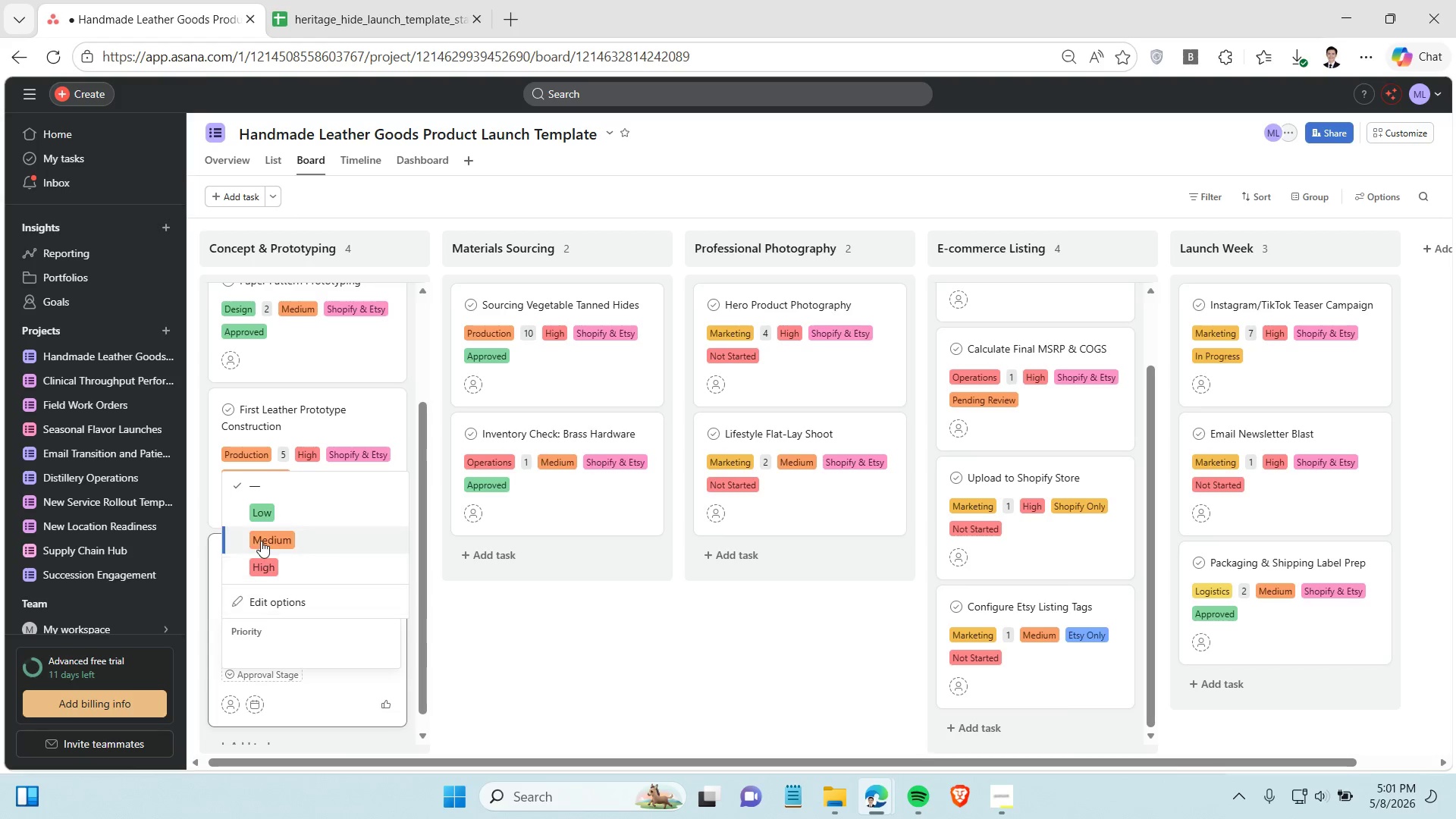 
left_click([261, 540])
 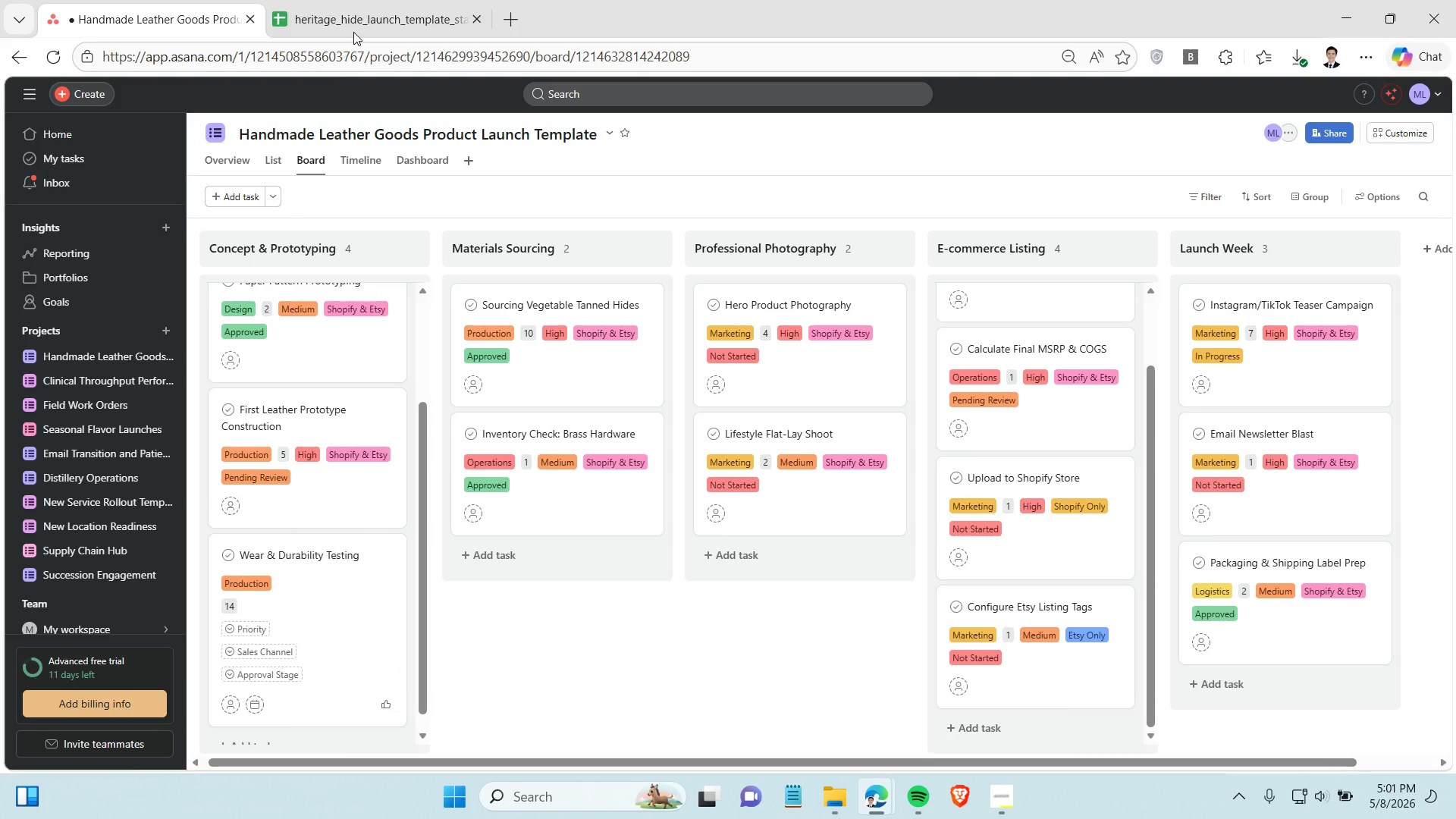 
left_click([344, 17])
 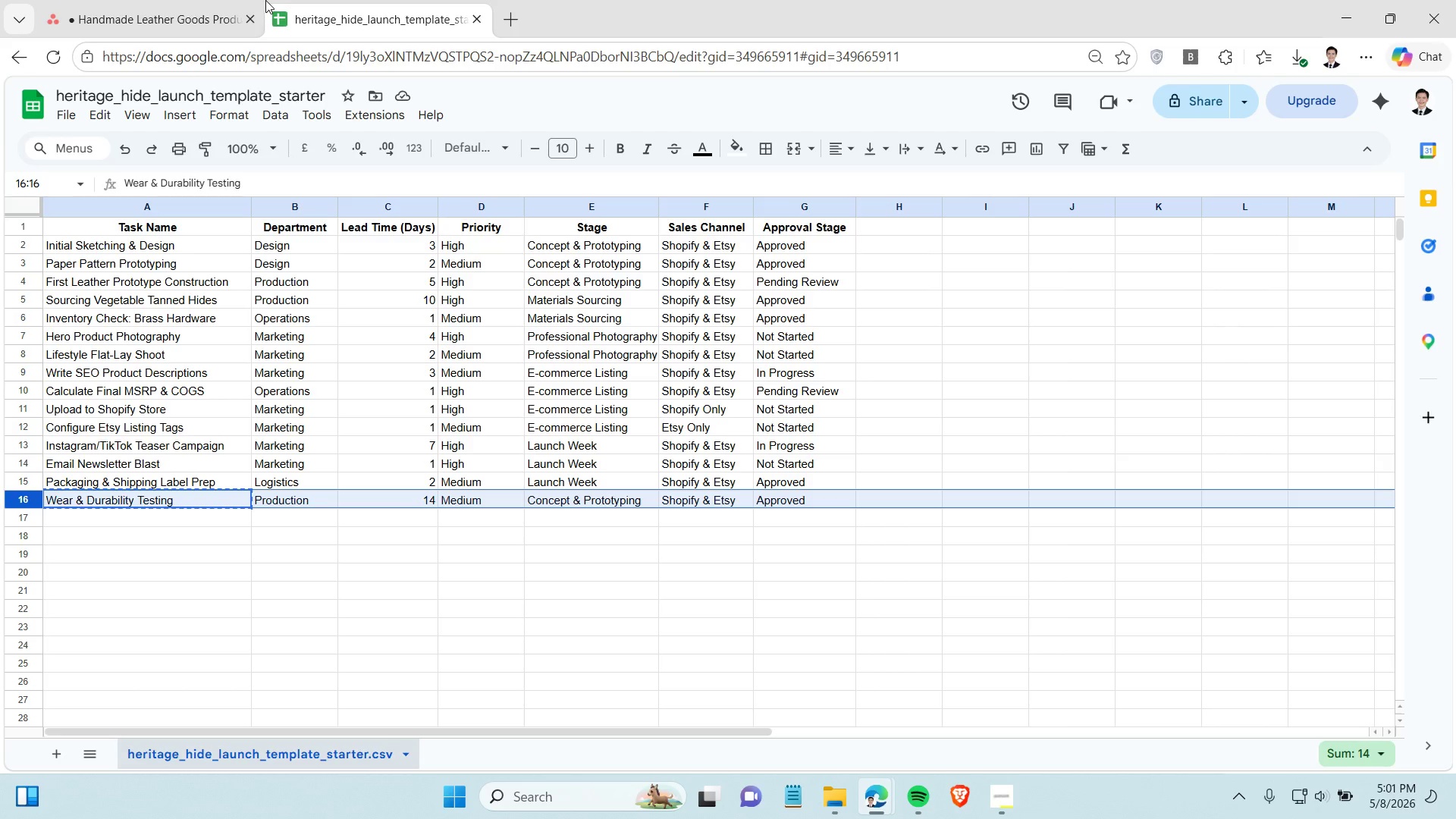 
left_click([190, 0])
 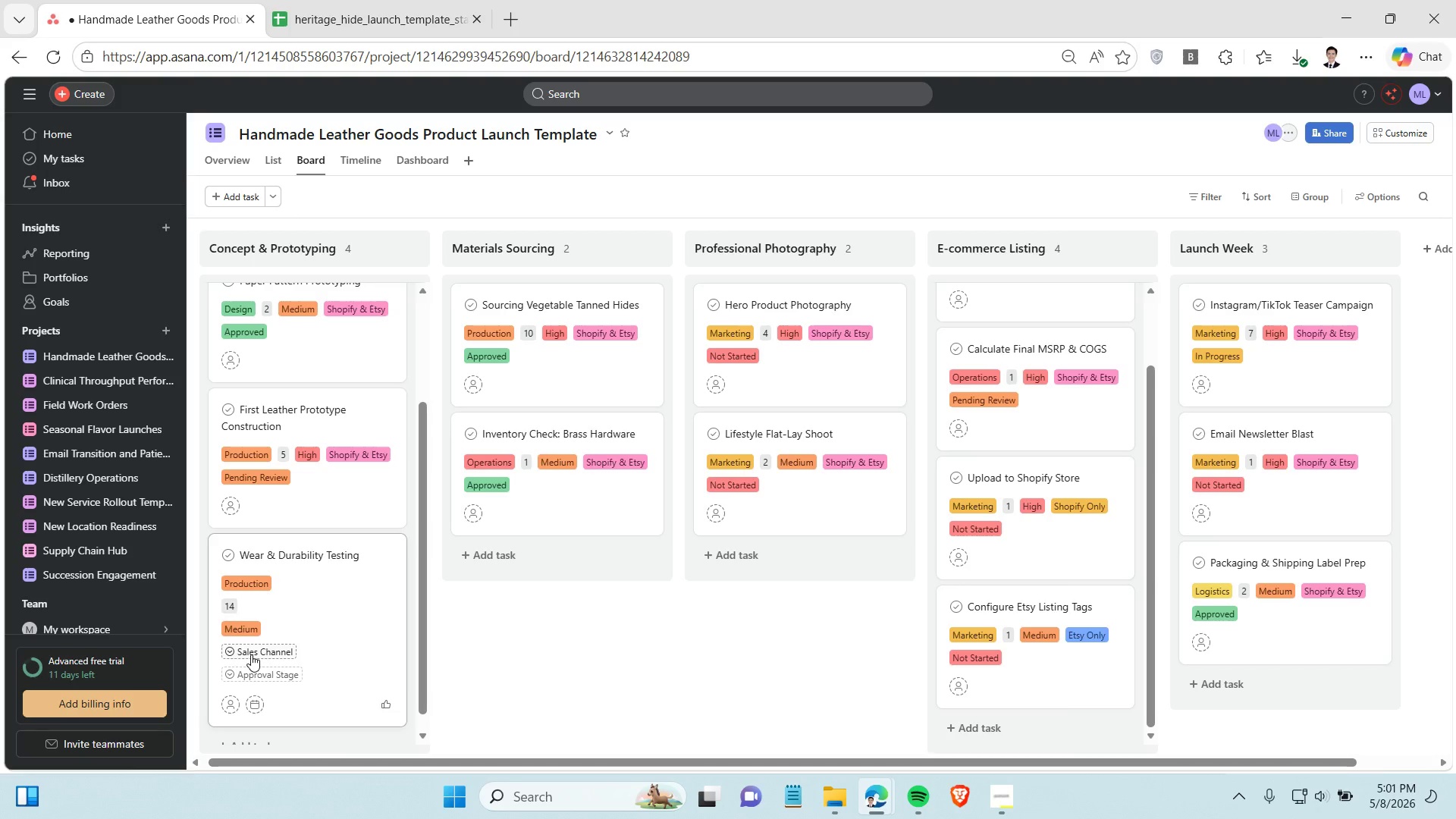 
left_click([251, 654])
 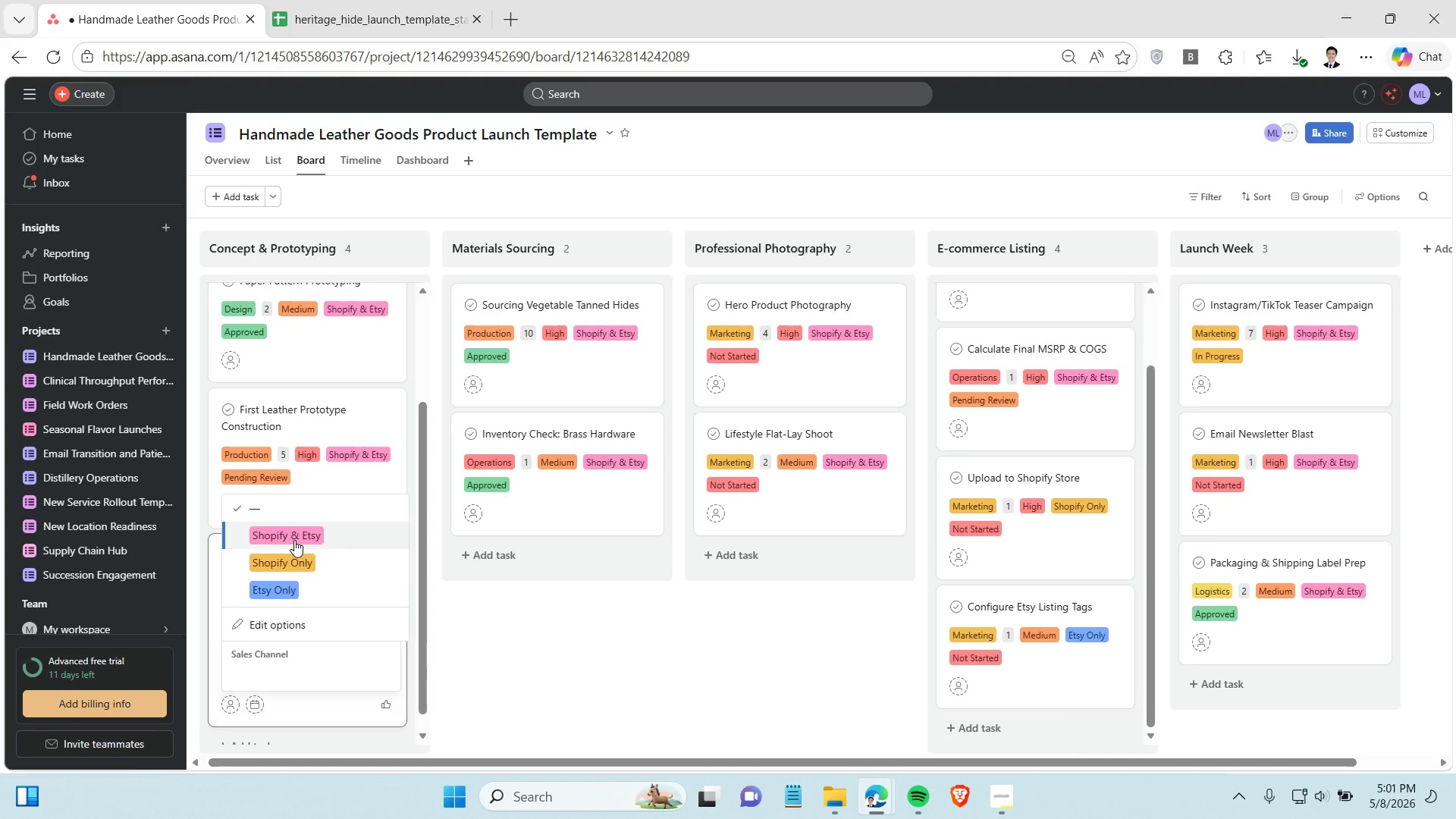 
left_click([294, 538])
 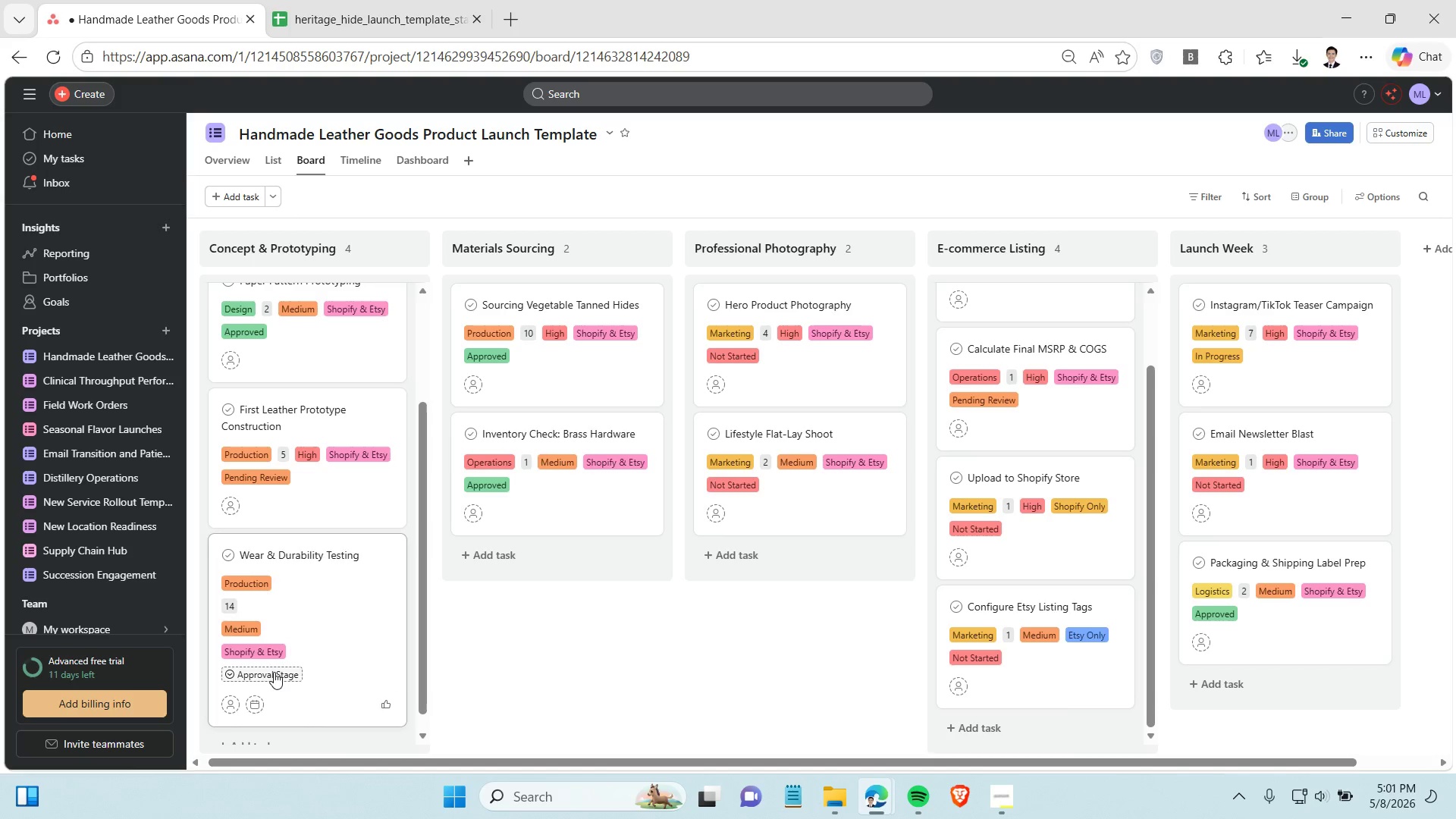 
left_click([274, 672])
 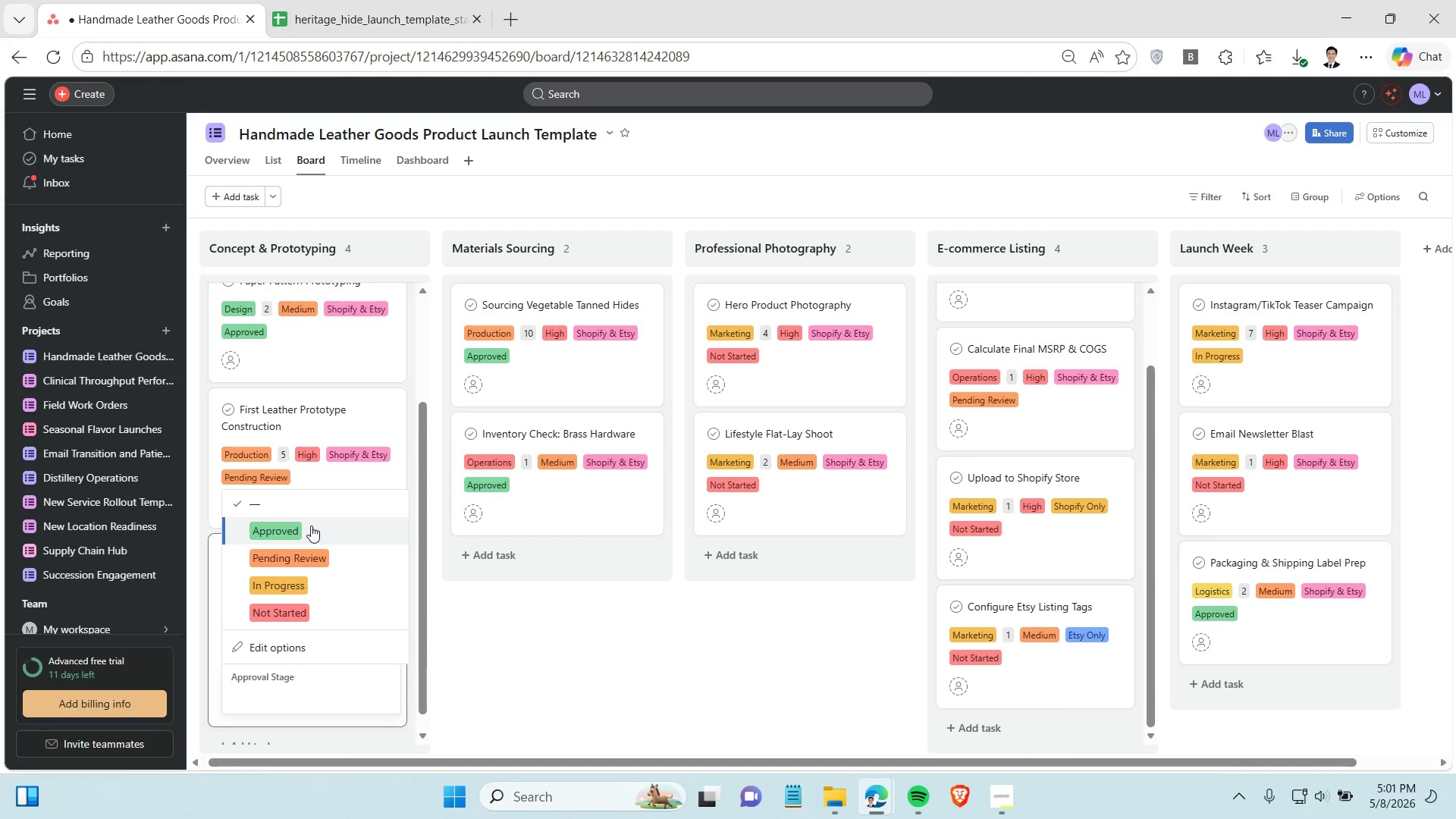 
left_click([311, 526])
 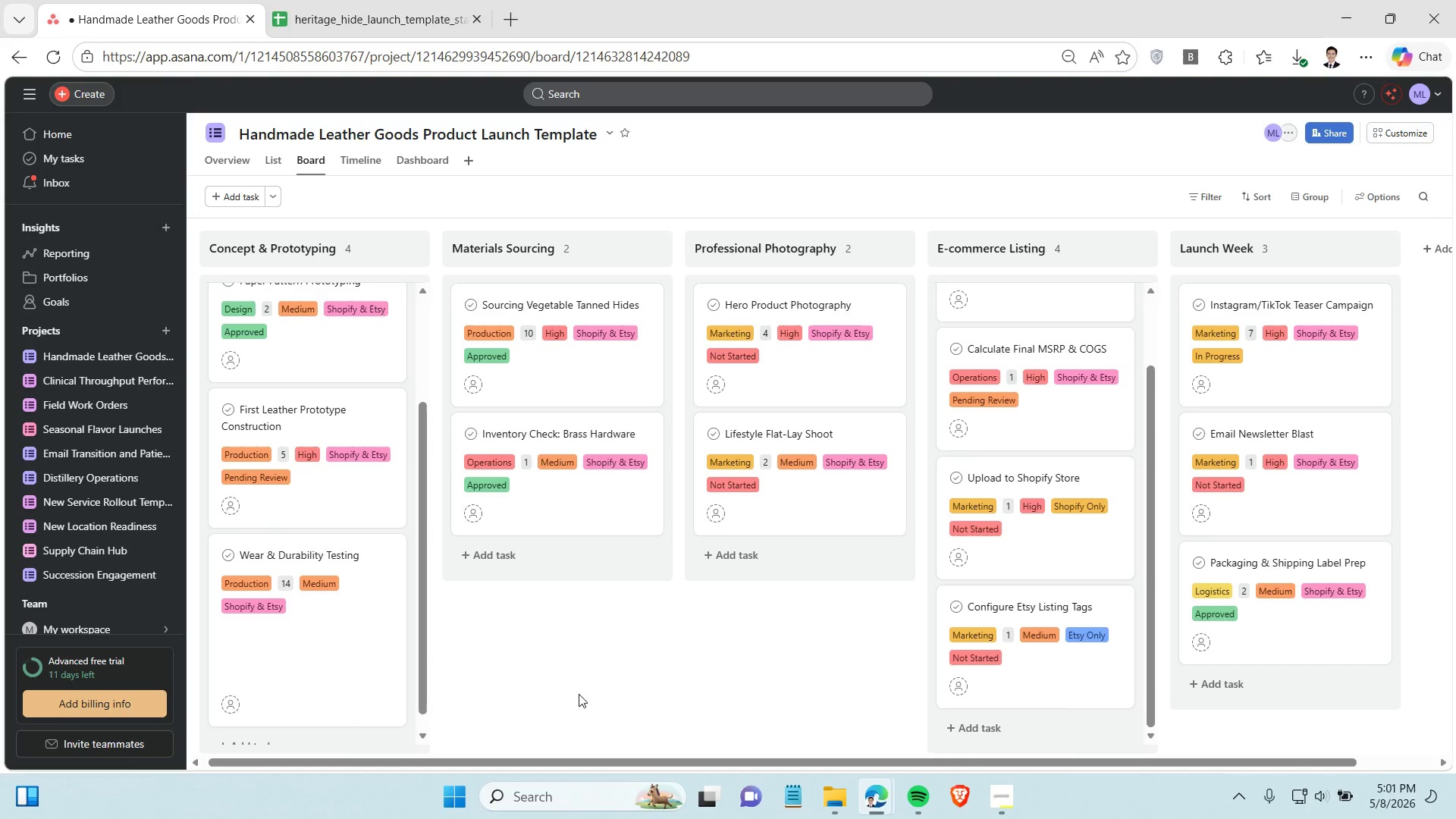 
left_click([579, 694])
 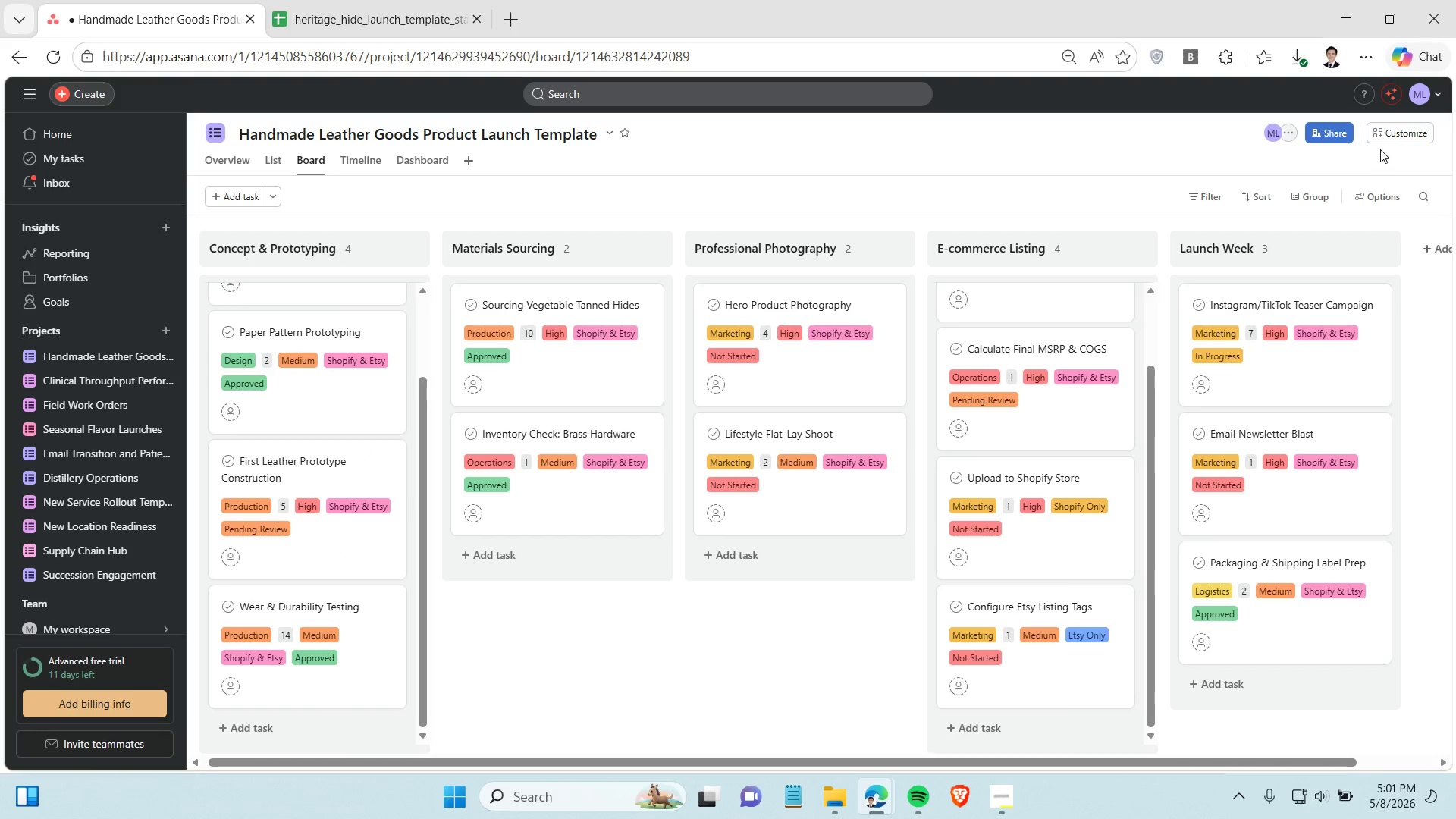 
left_click([1396, 136])
 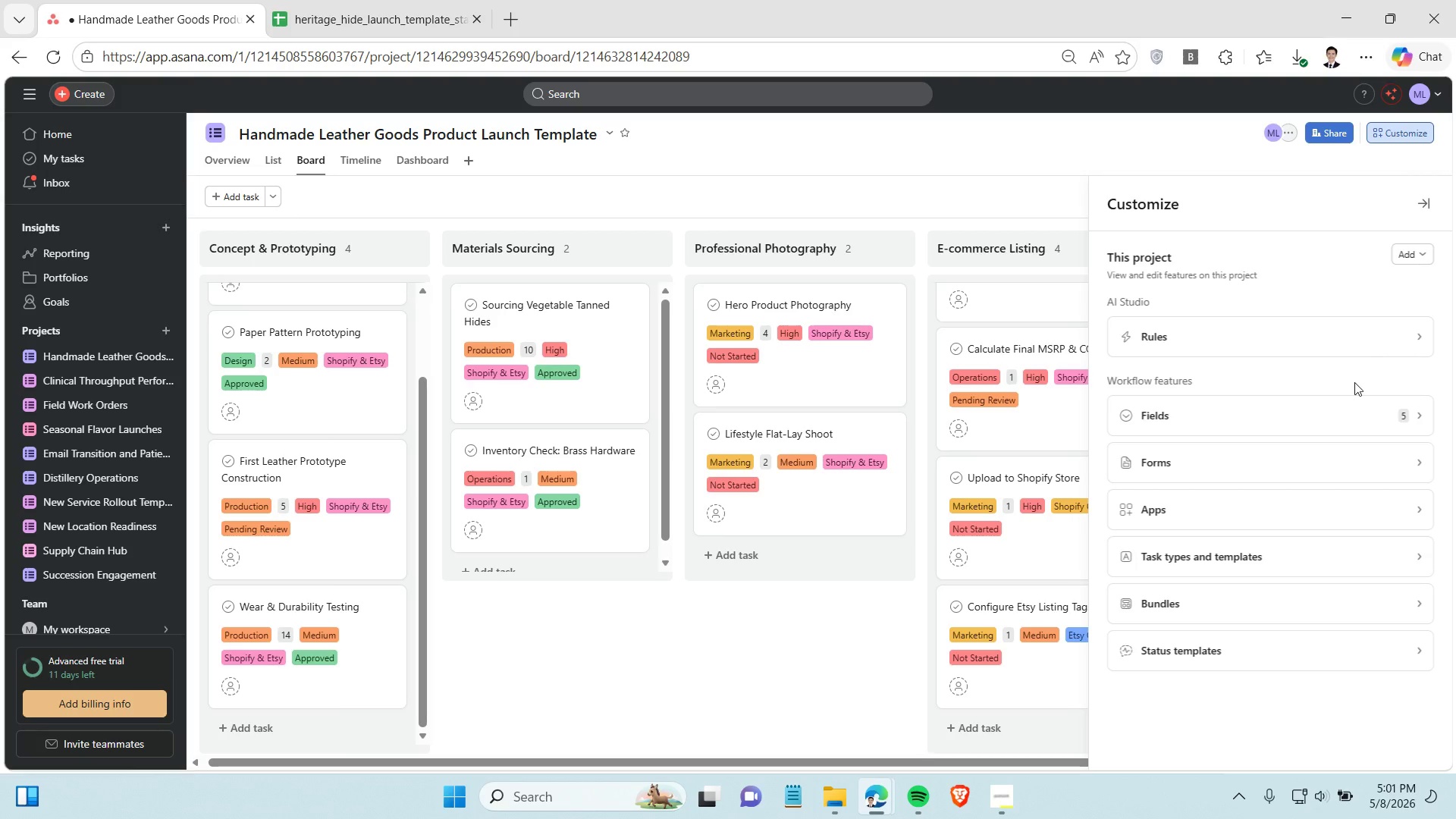 
left_click([1341, 412])
 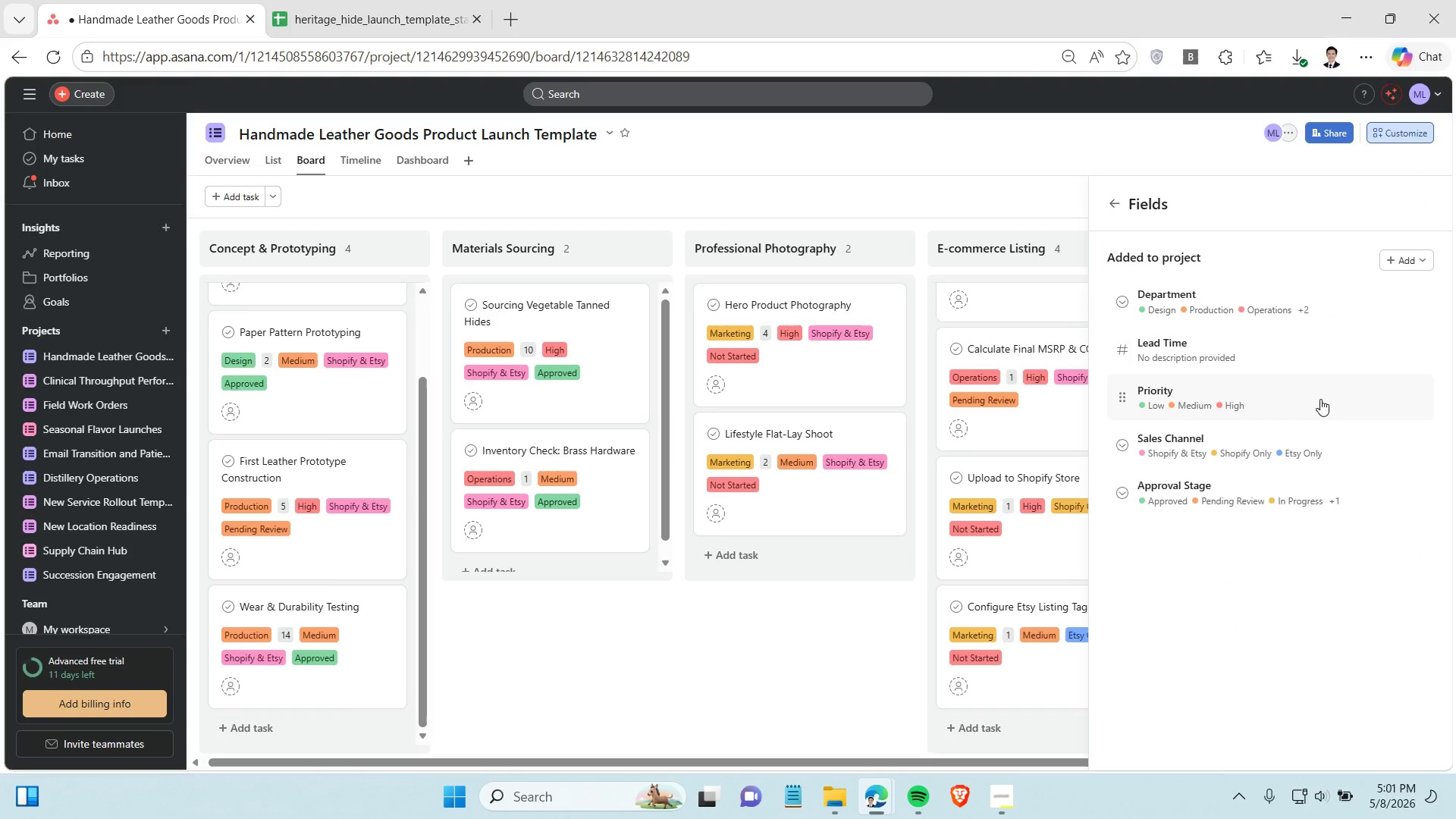 
left_click([1254, 485])
 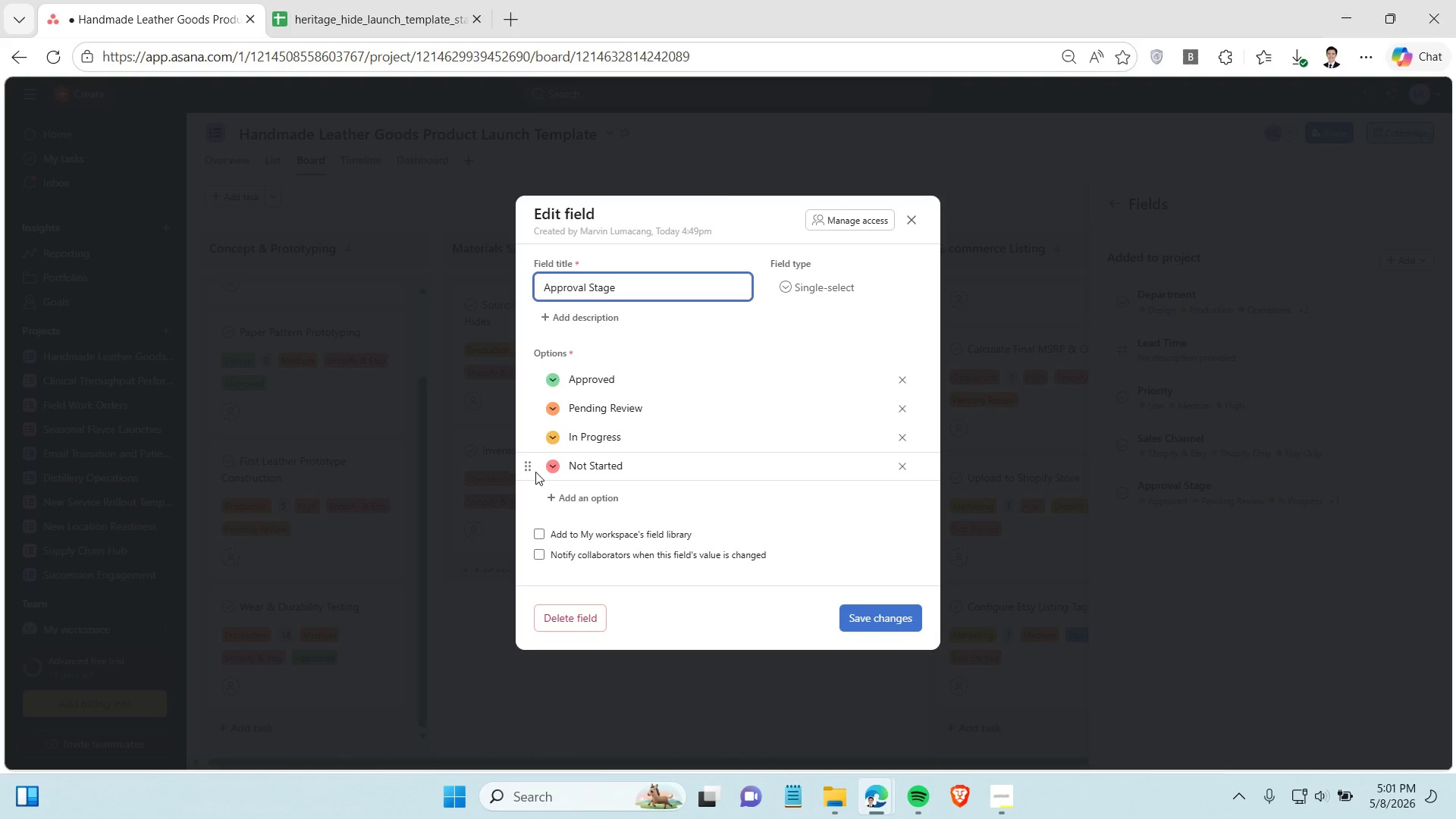 
left_click_drag(start_coordinate=[528, 469], to_coordinate=[519, 371])
 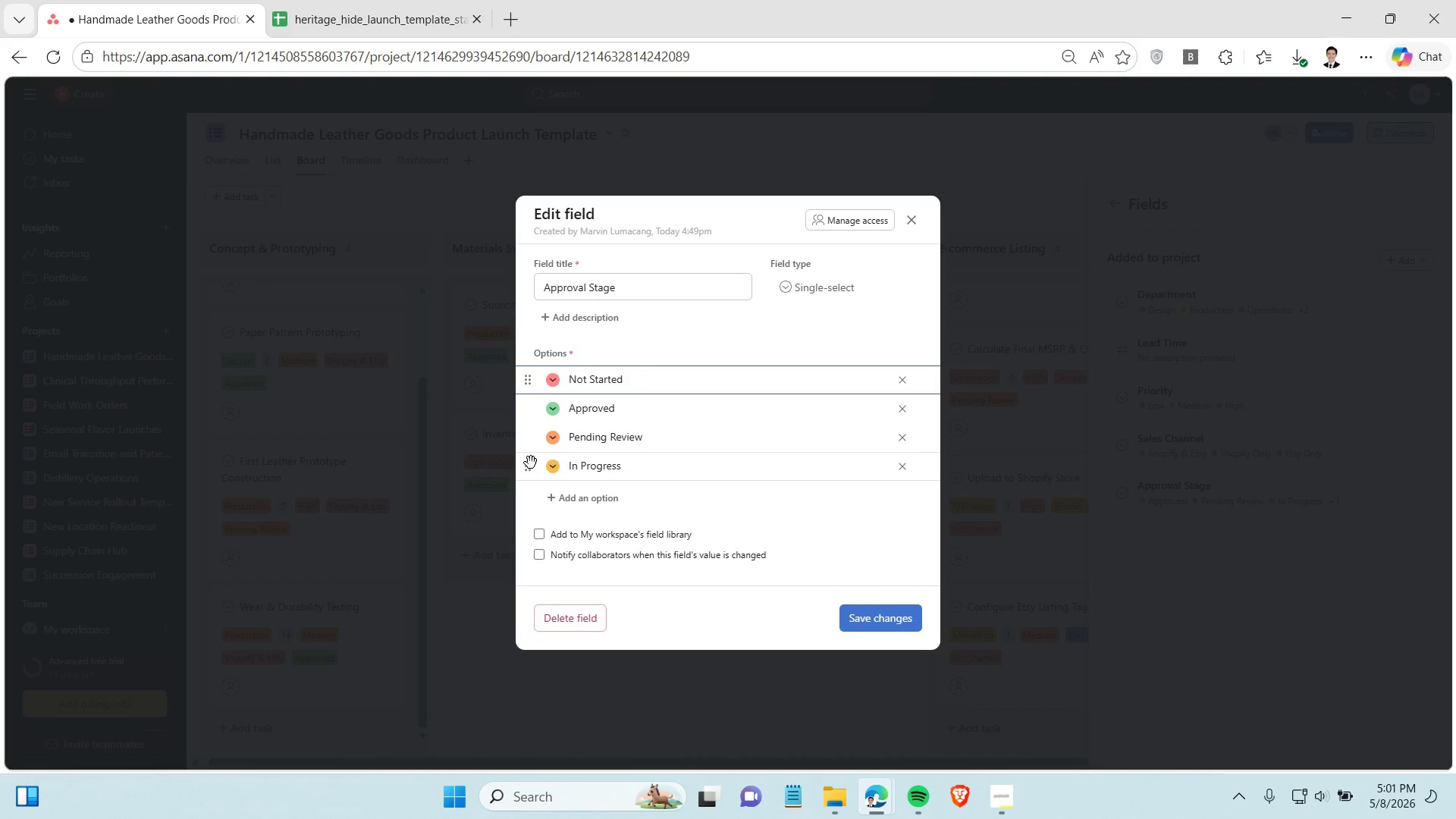 
left_click_drag(start_coordinate=[528, 469], to_coordinate=[532, 403])
 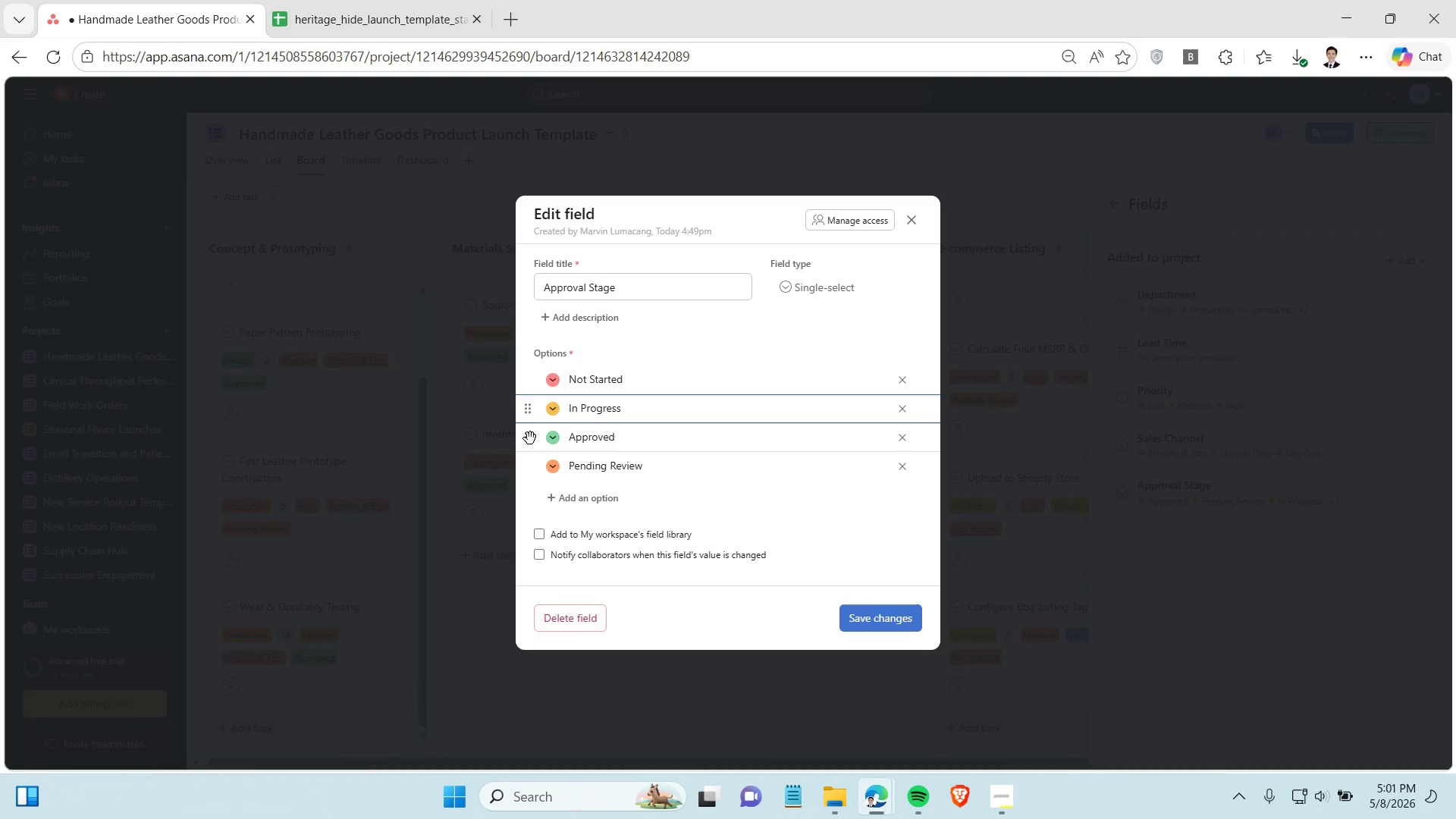 
left_click_drag(start_coordinate=[529, 437], to_coordinate=[531, 475])
 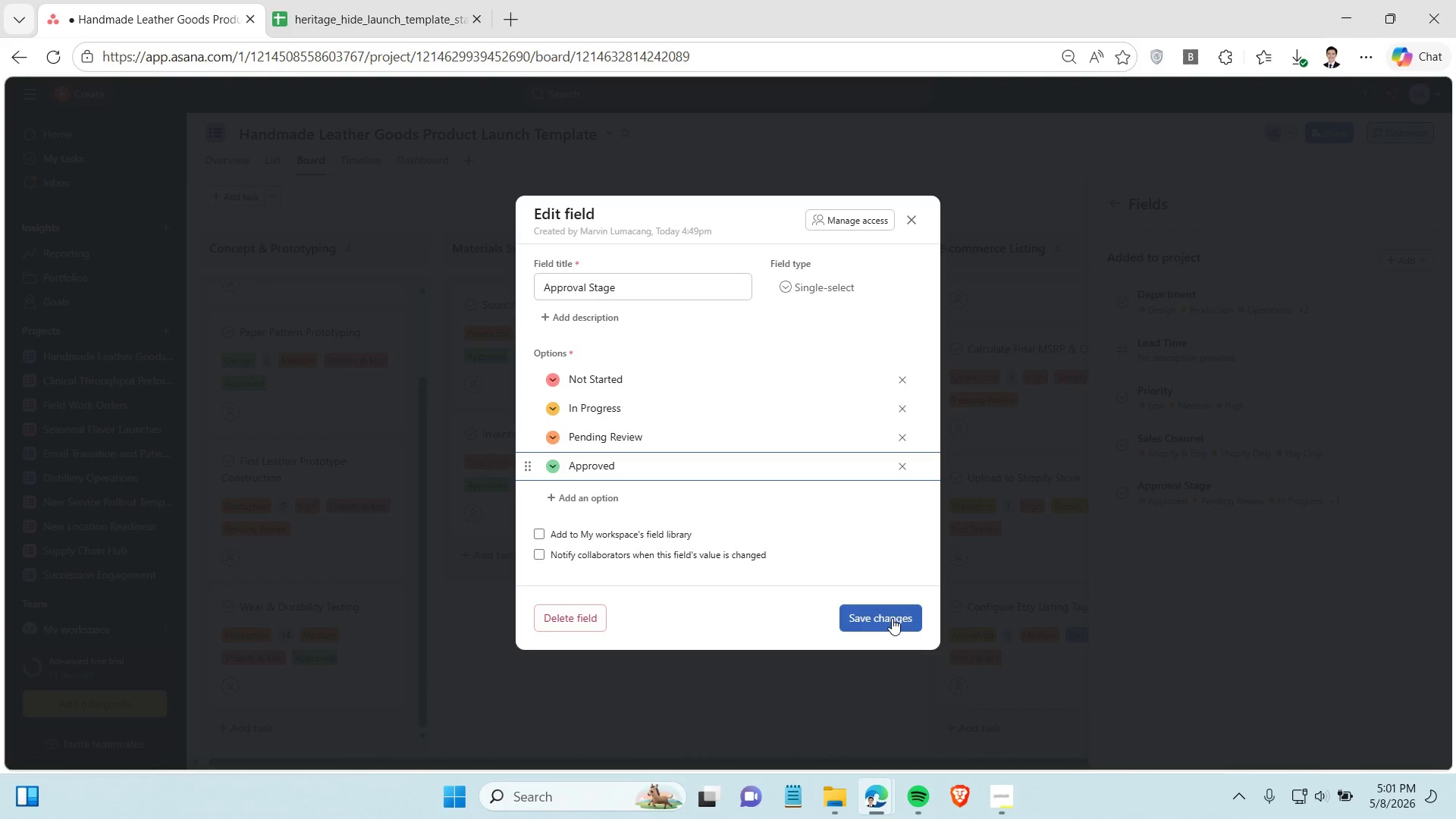 
left_click([892, 618])
 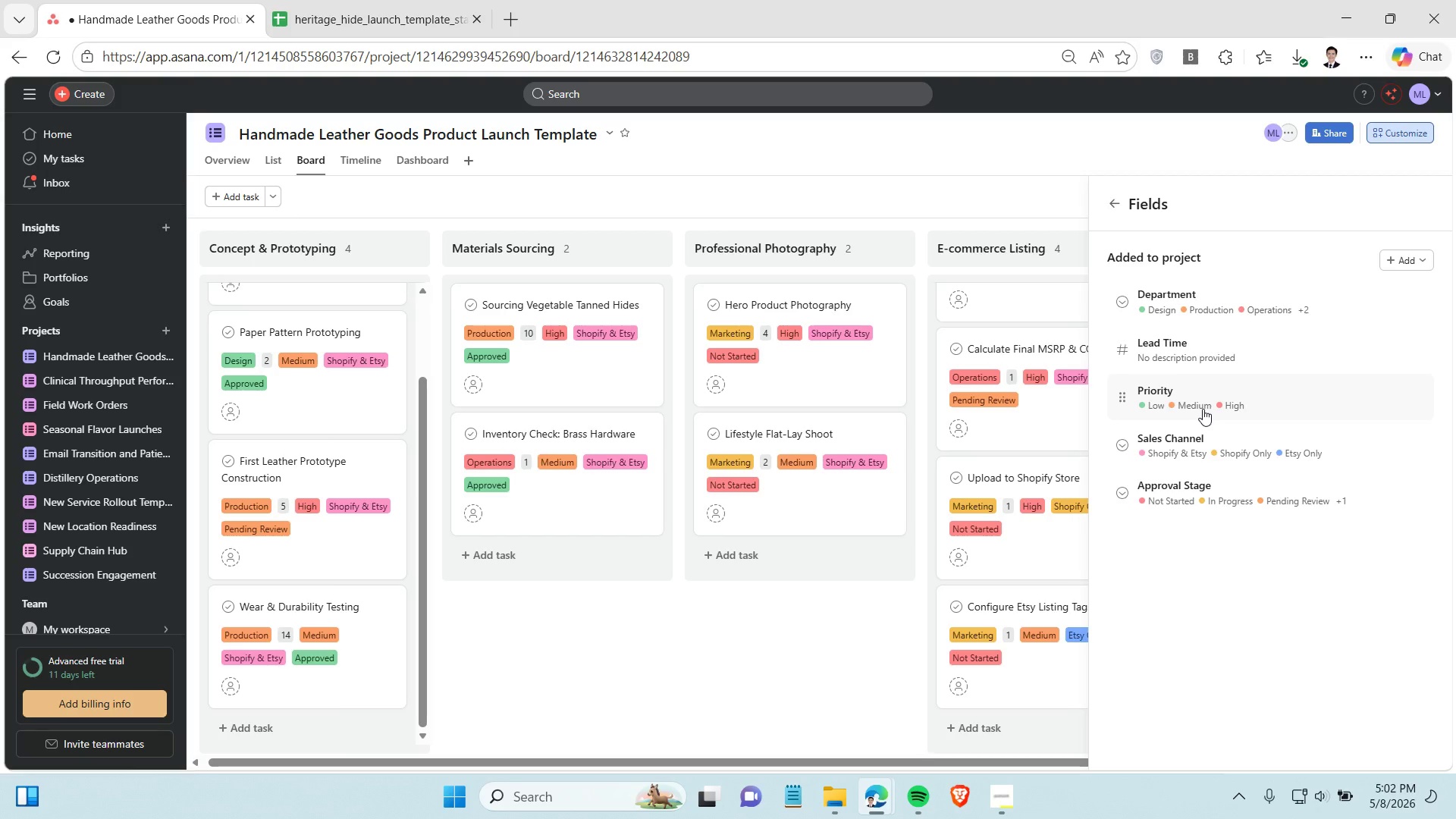 
wait(20.0)
 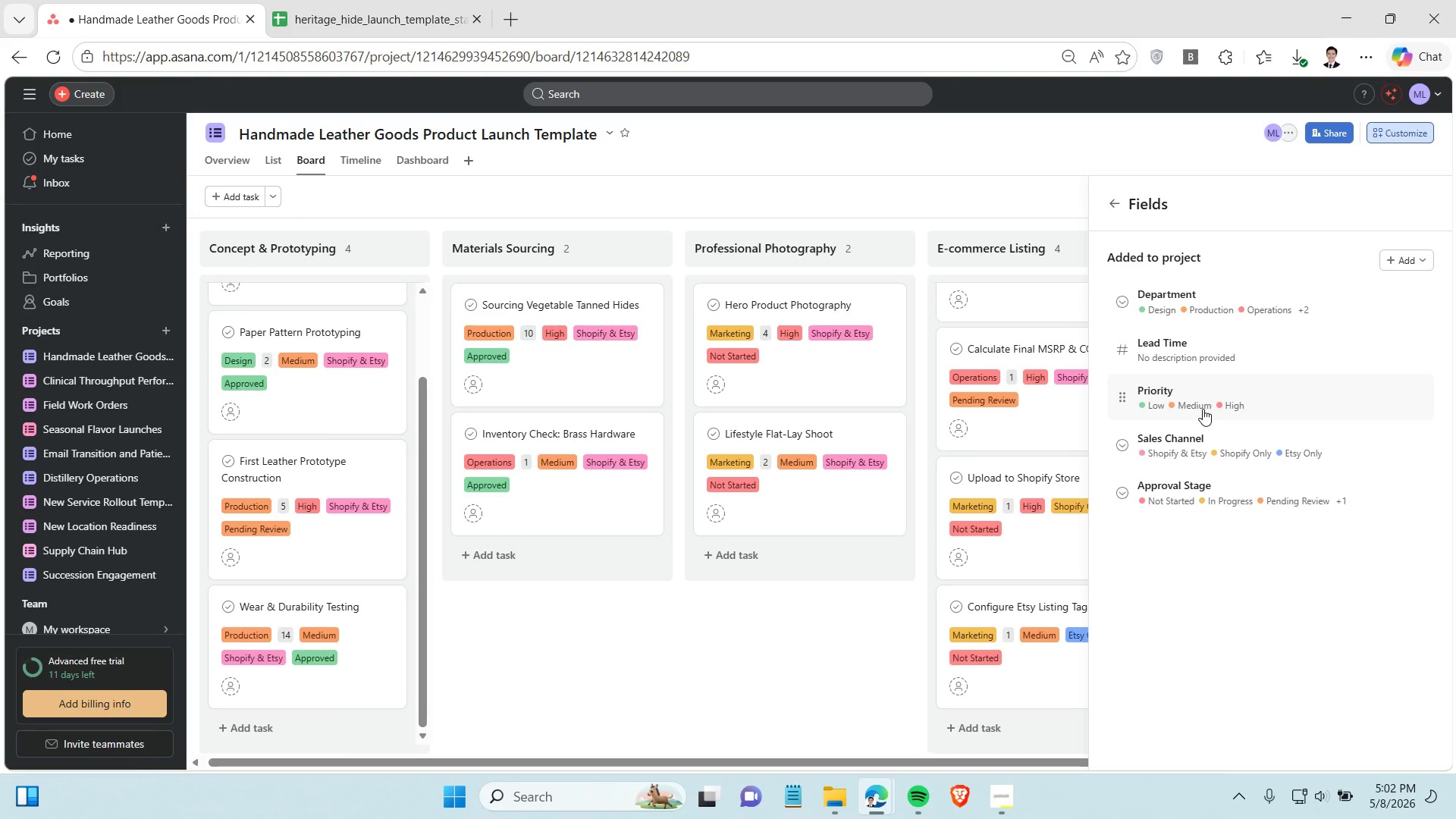 
left_click([792, 624])
 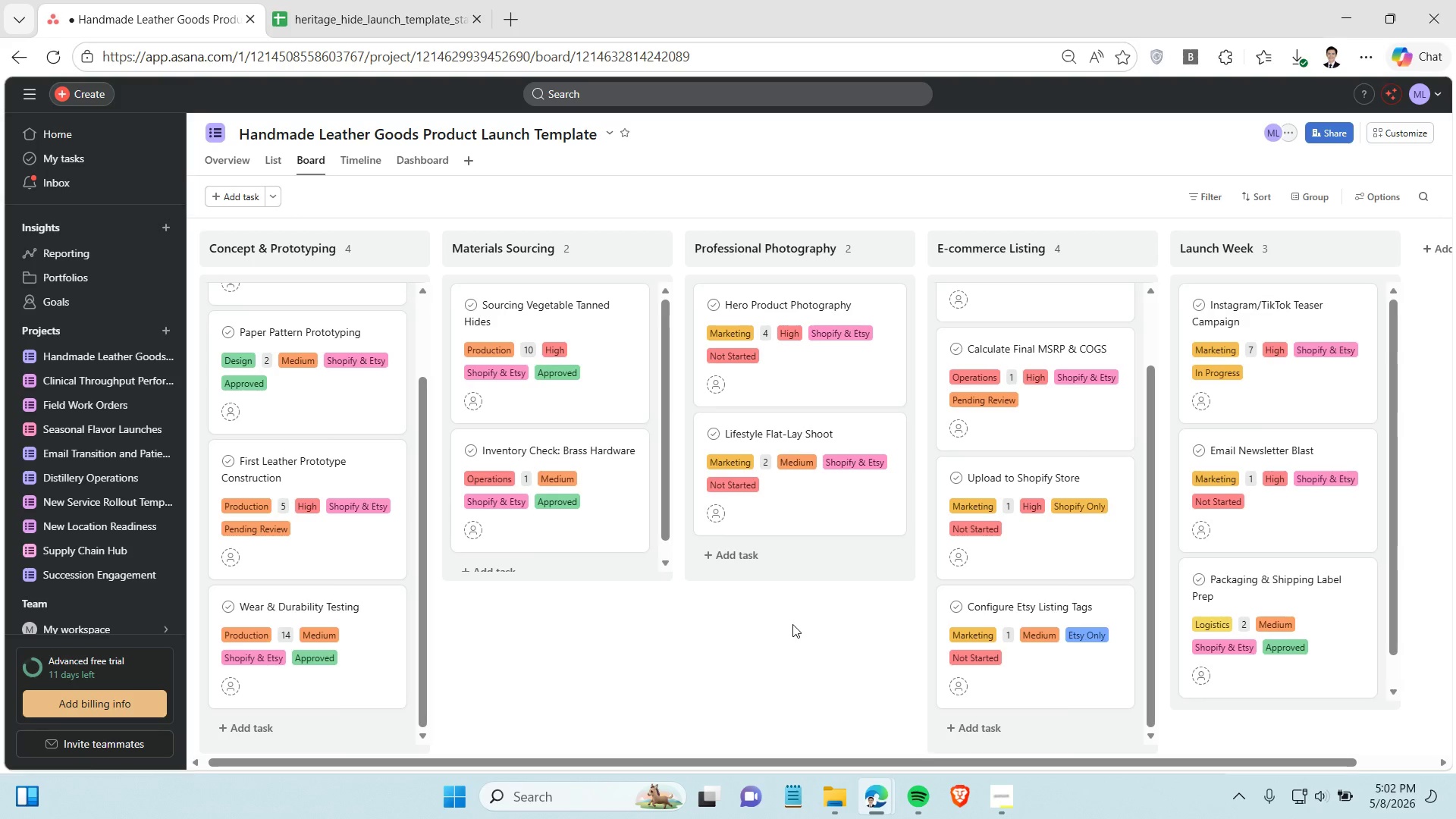 
left_click([792, 624])
 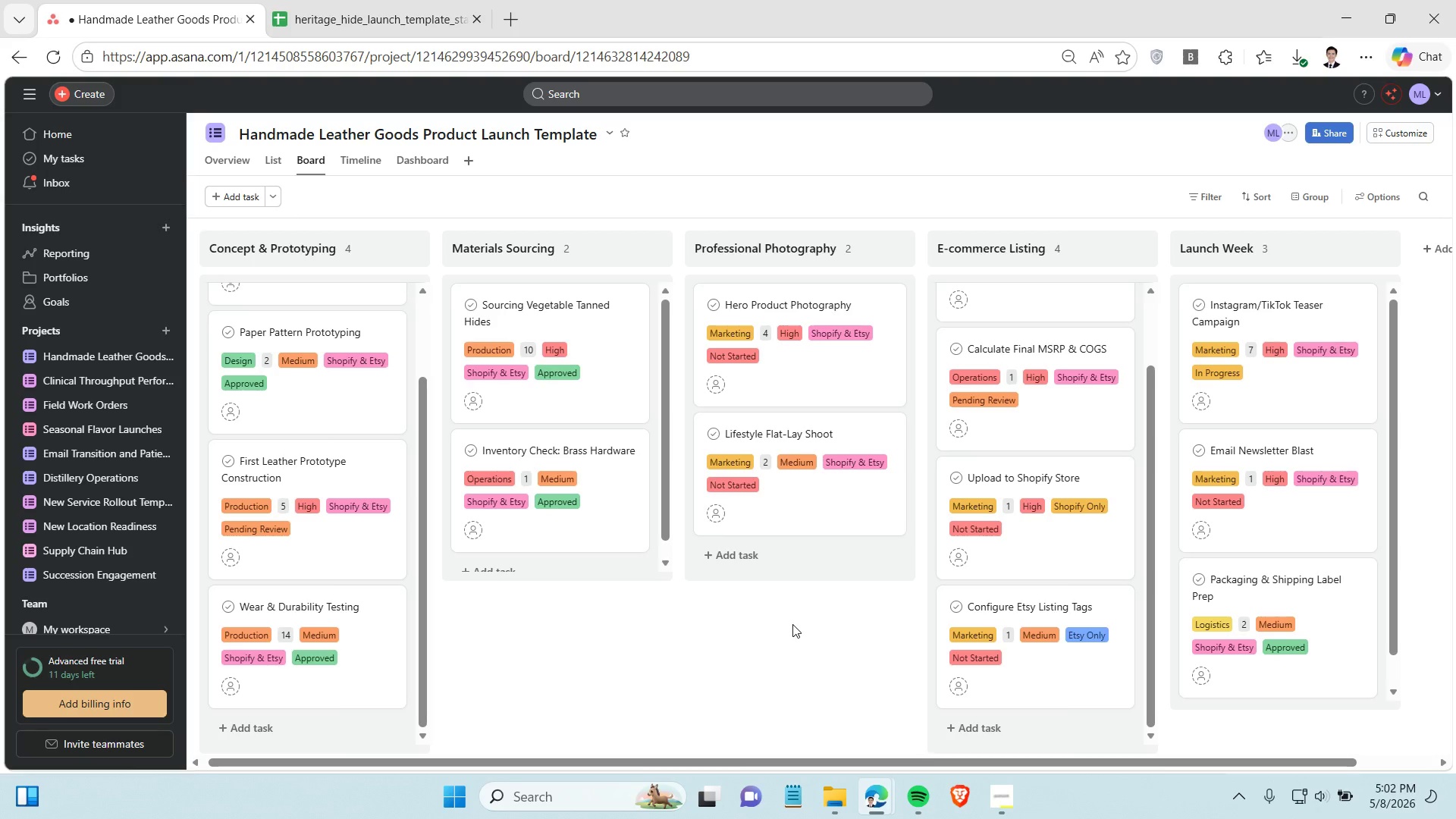 
scroll: coordinate [792, 624], scroll_direction: down, amount: 2.0
 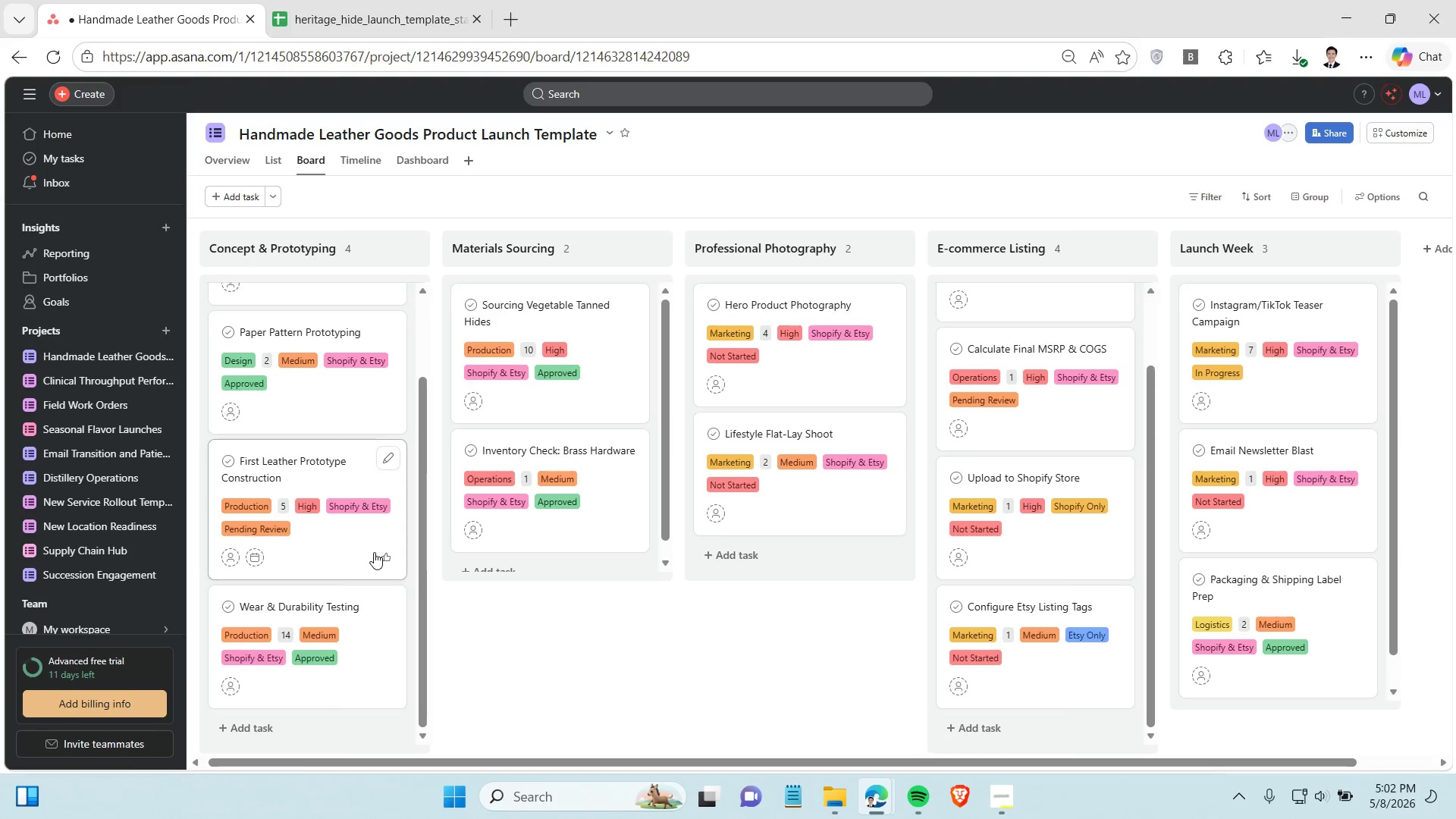 
scroll: coordinate [1242, 486], scroll_direction: up, amount: 20.0
 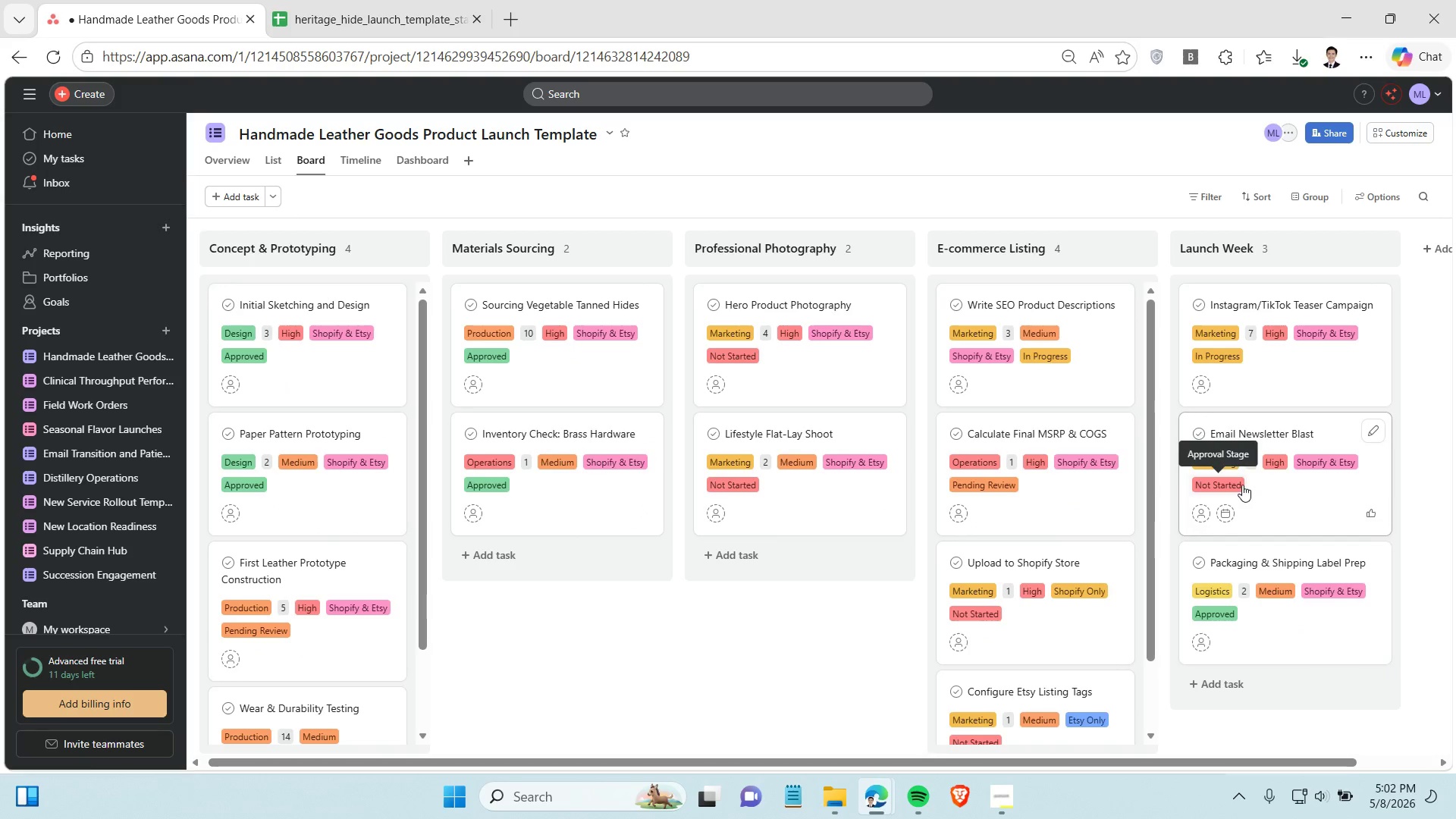 
scroll: coordinate [1260, 507], scroll_direction: up, amount: 4.0
 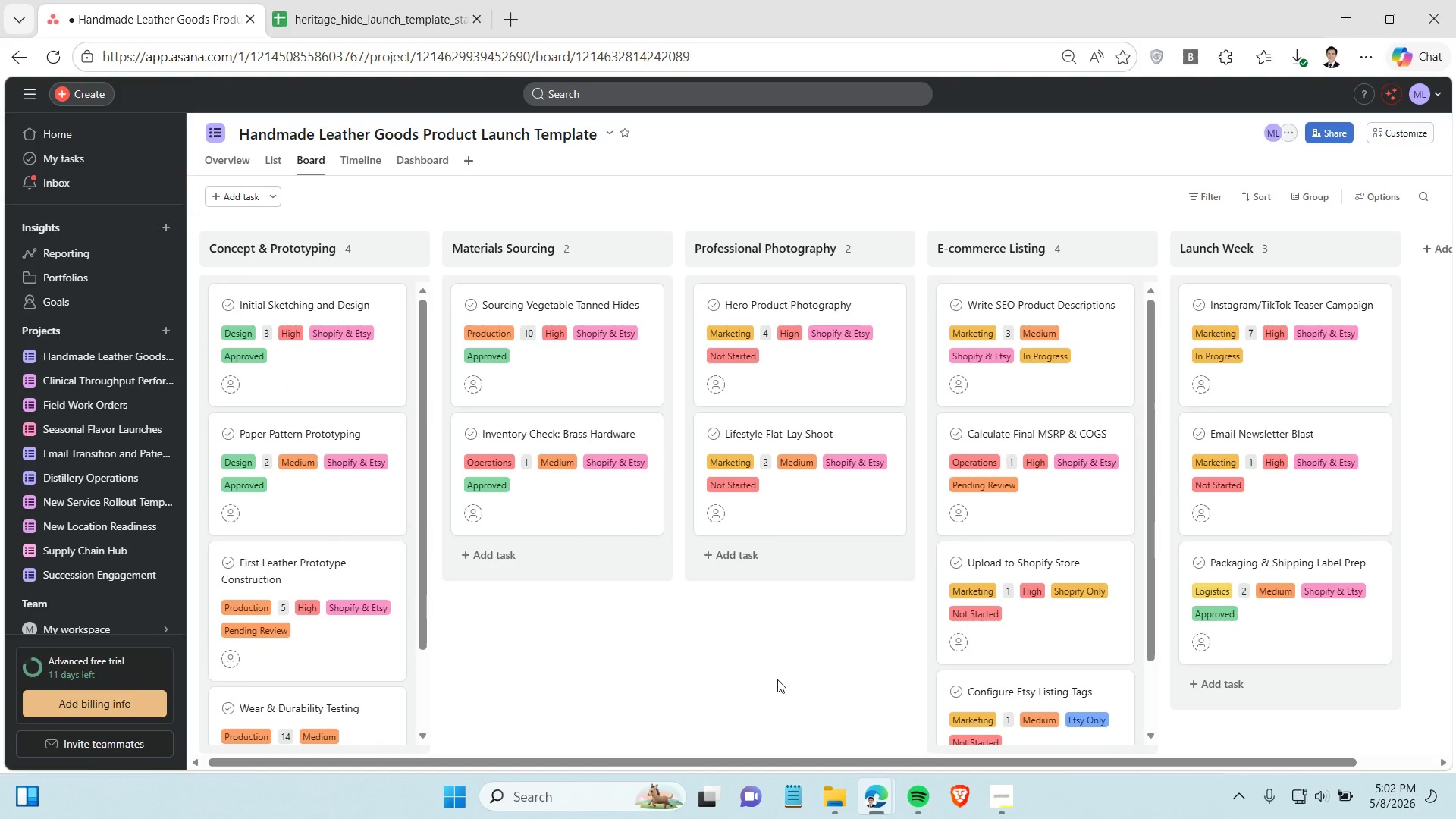 
left_click([777, 679])
 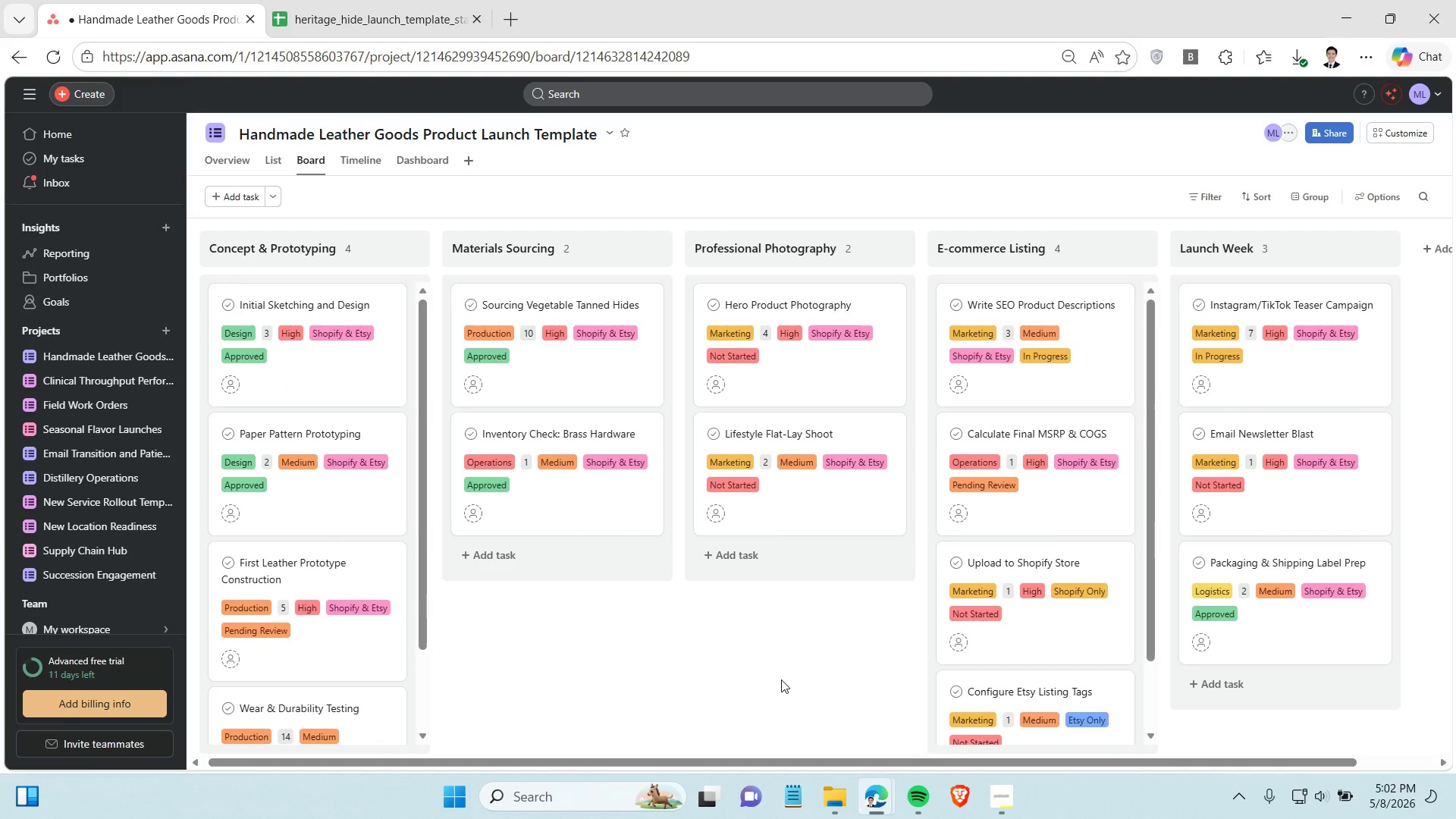 
wait(10.64)
 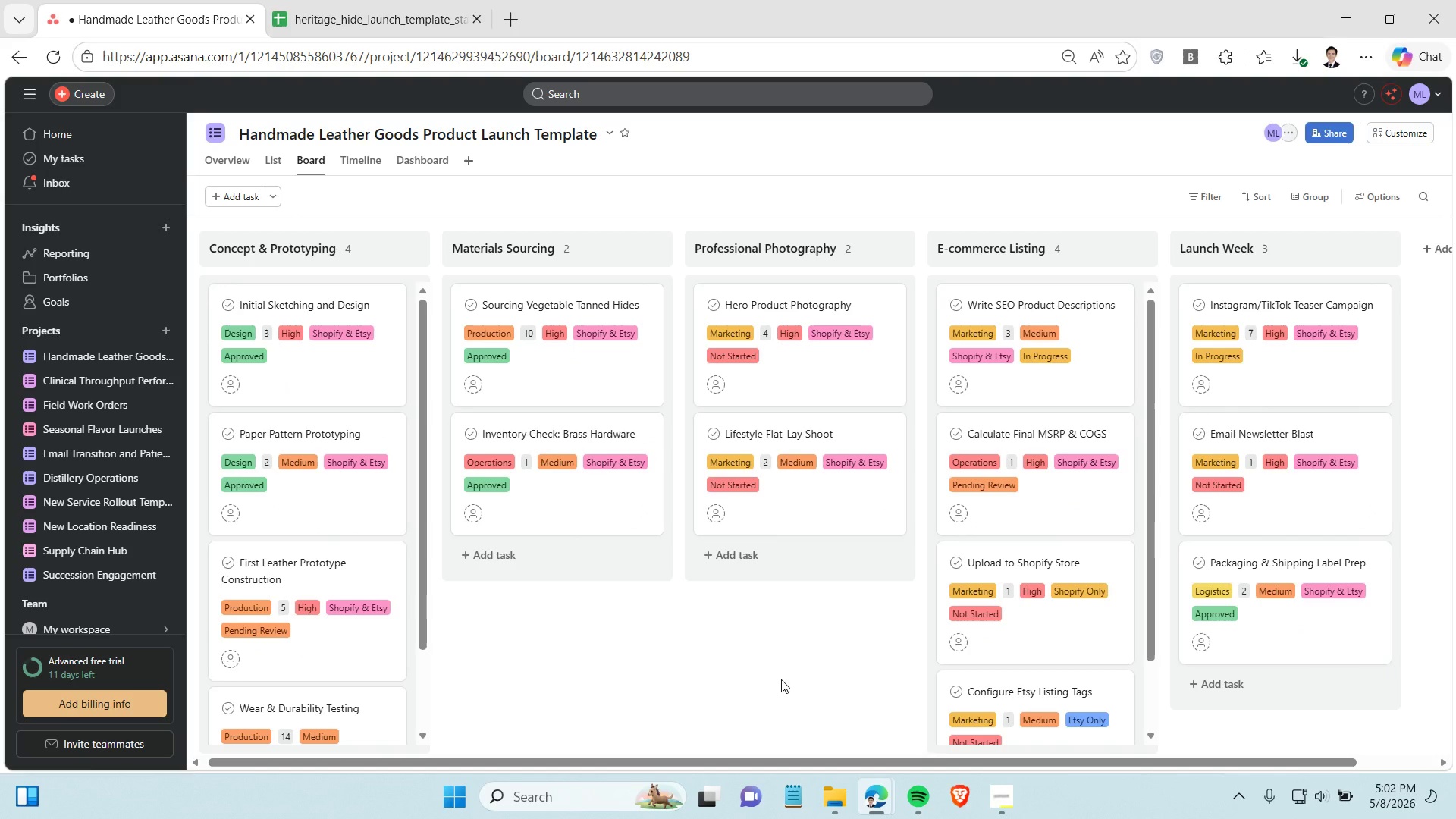 
left_click([769, 628])
 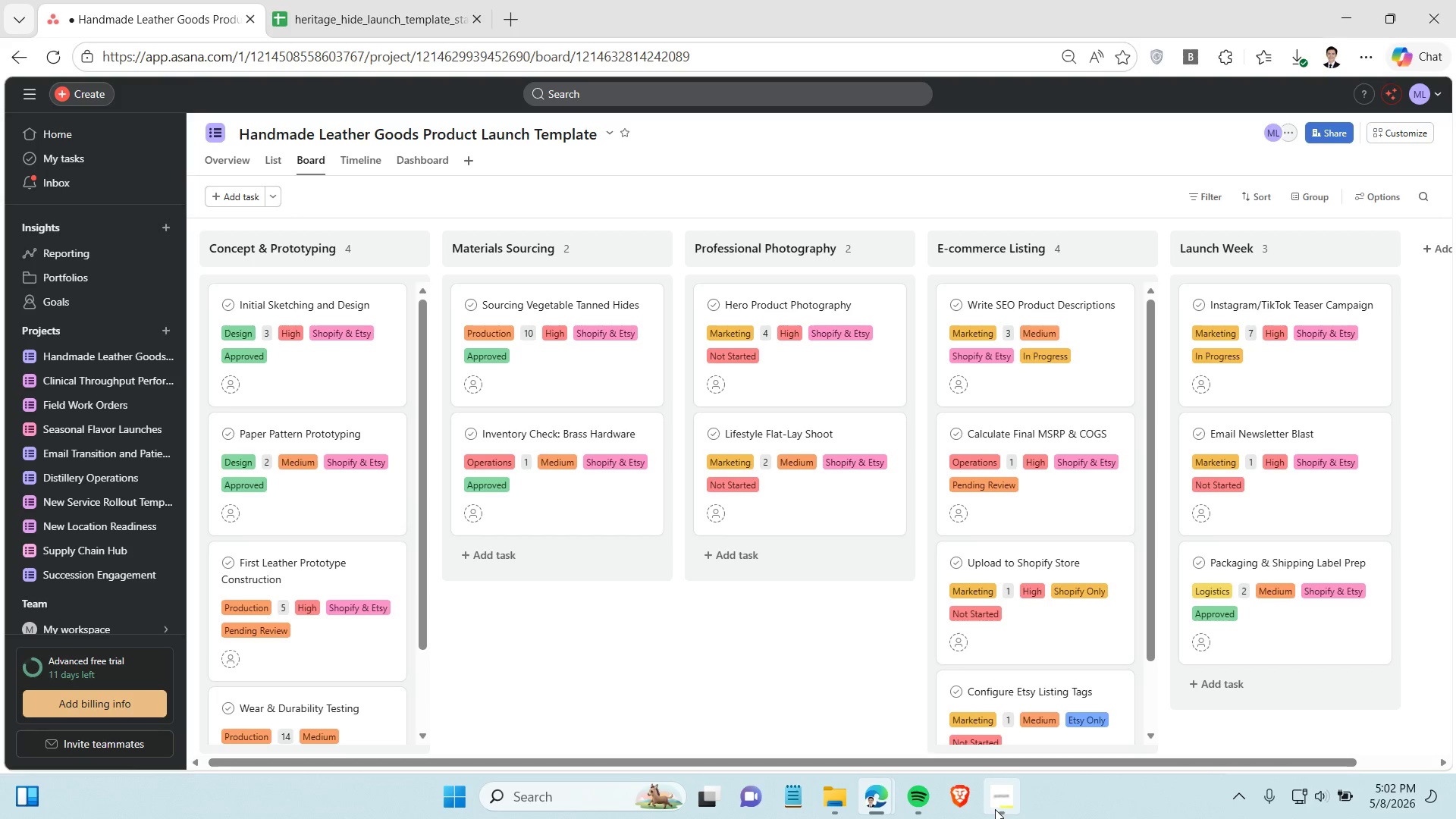 
left_click([994, 809])